 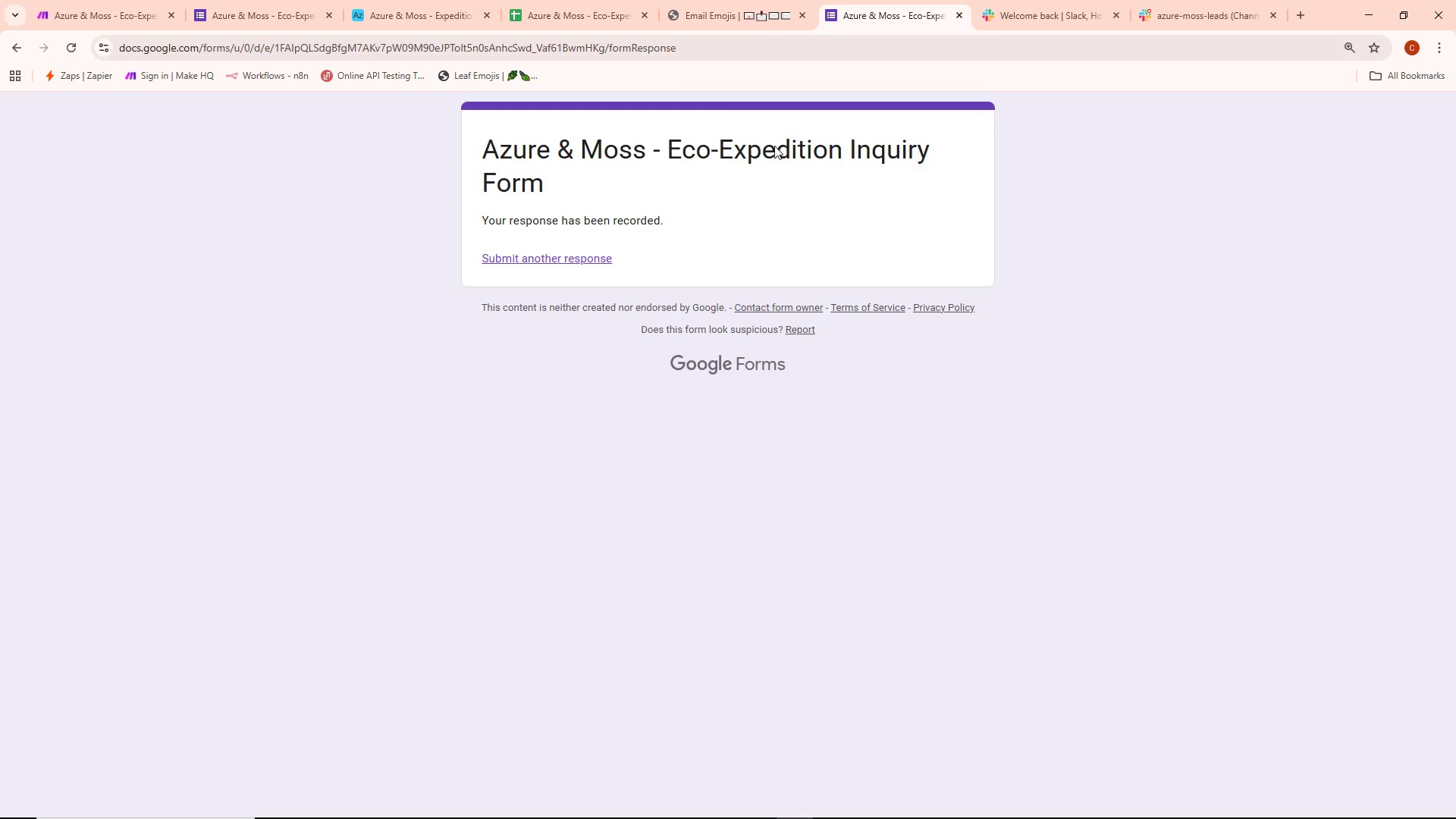 
left_click([529, 255])
 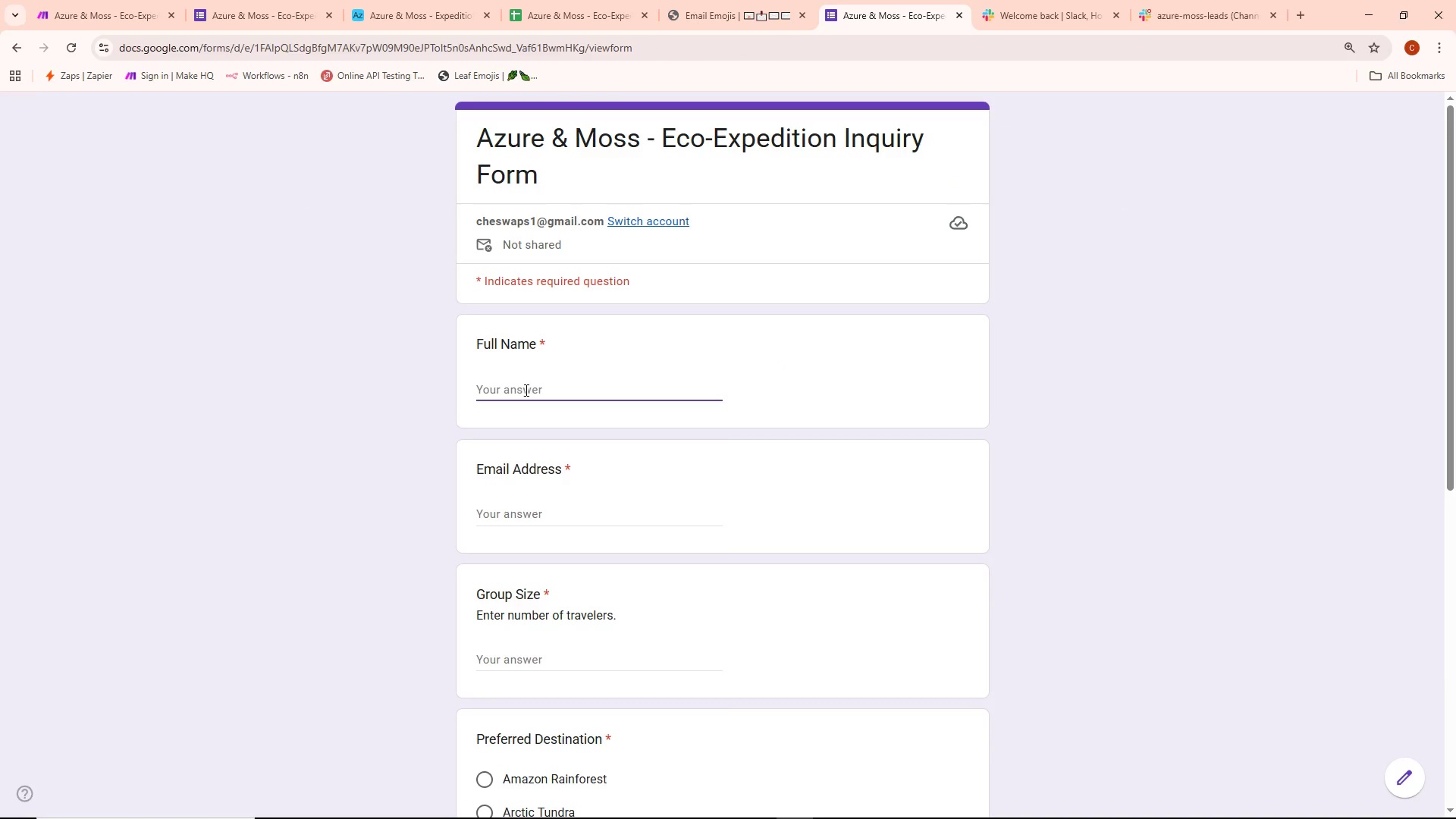 
wait(7.78)
 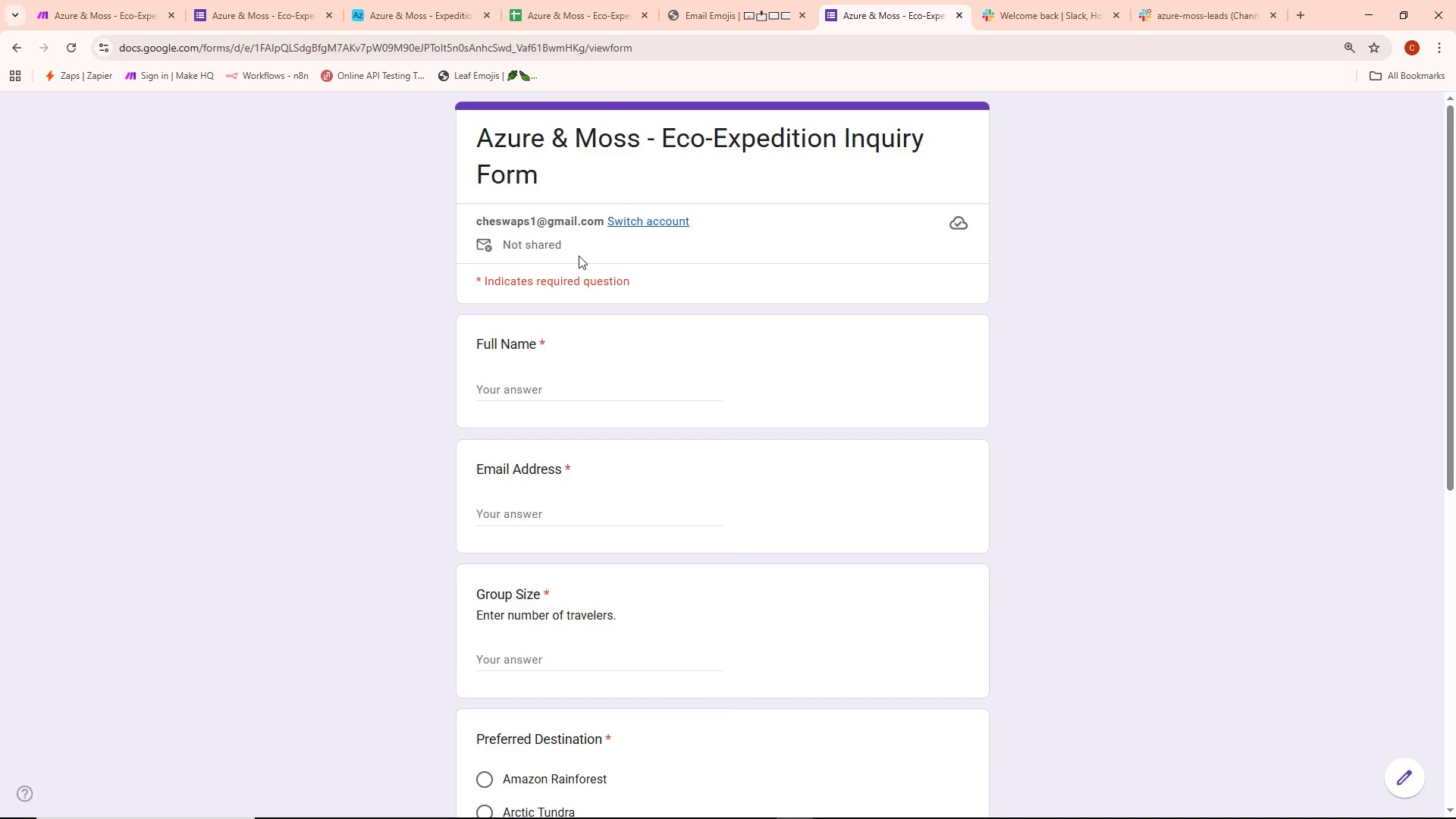 
type(k)
key(Backspace)
type(Kwame Asante)
 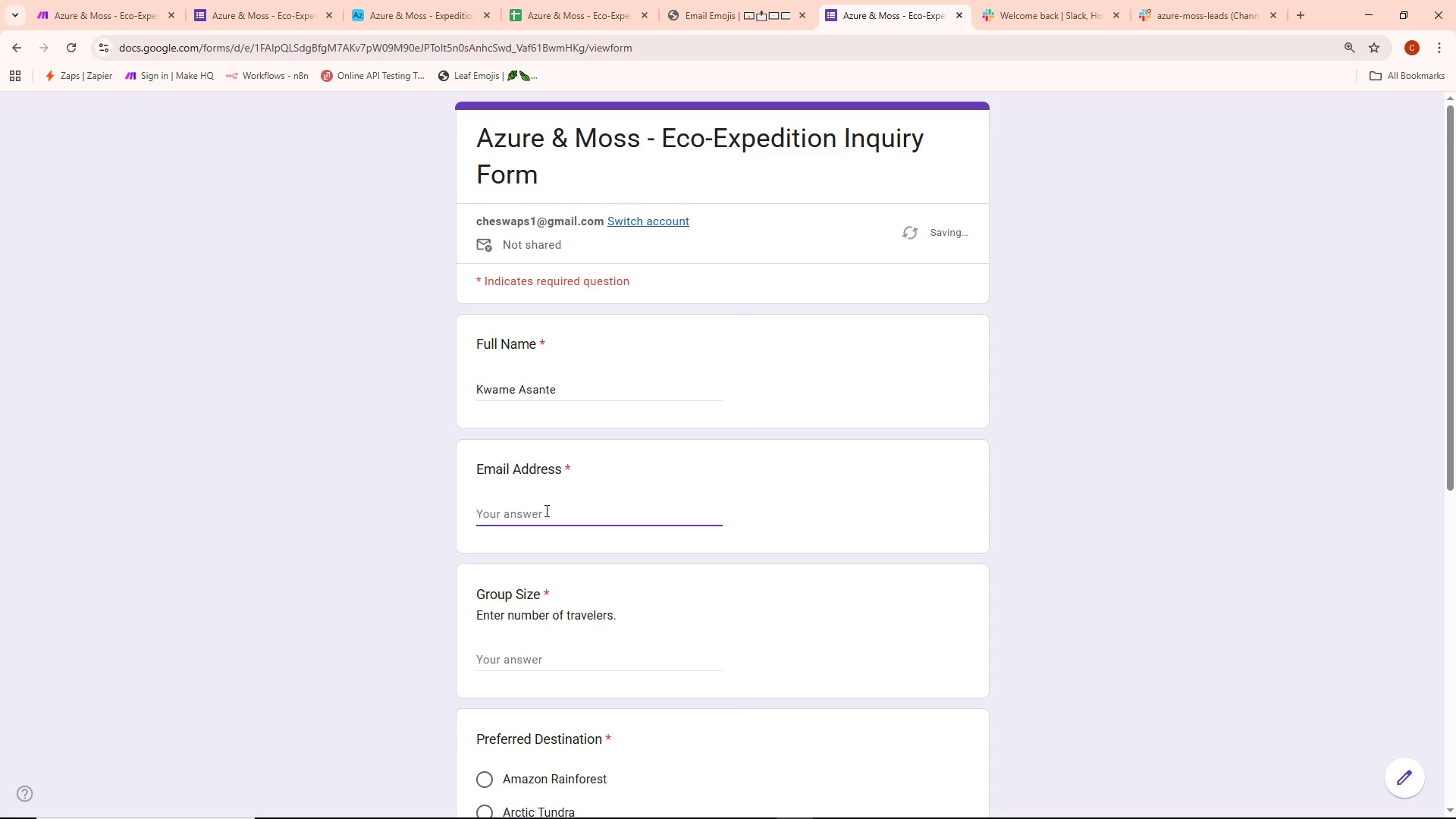 
type(kwame@email)
 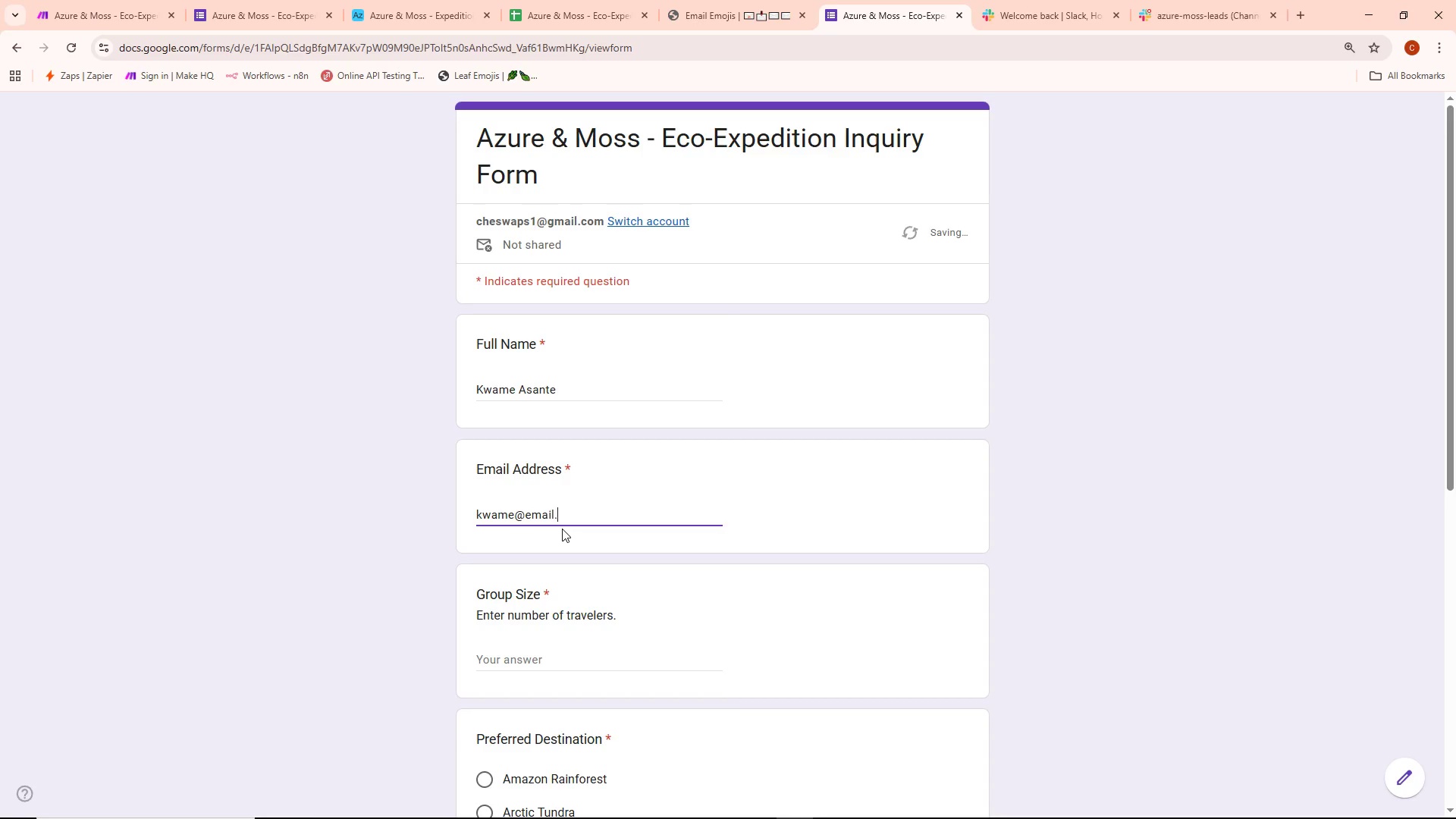 
type(.com)
 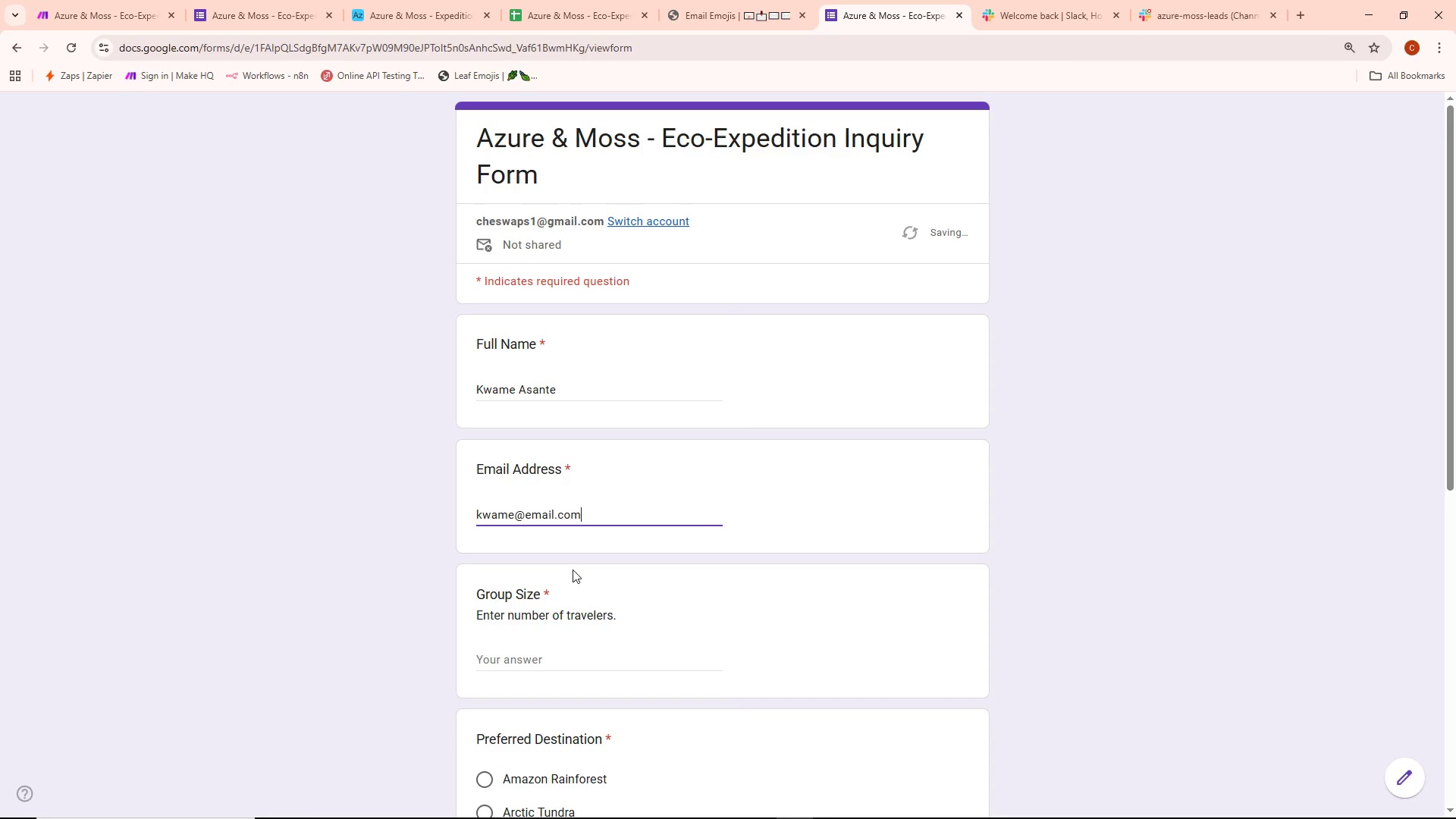 
left_click([524, 577])
 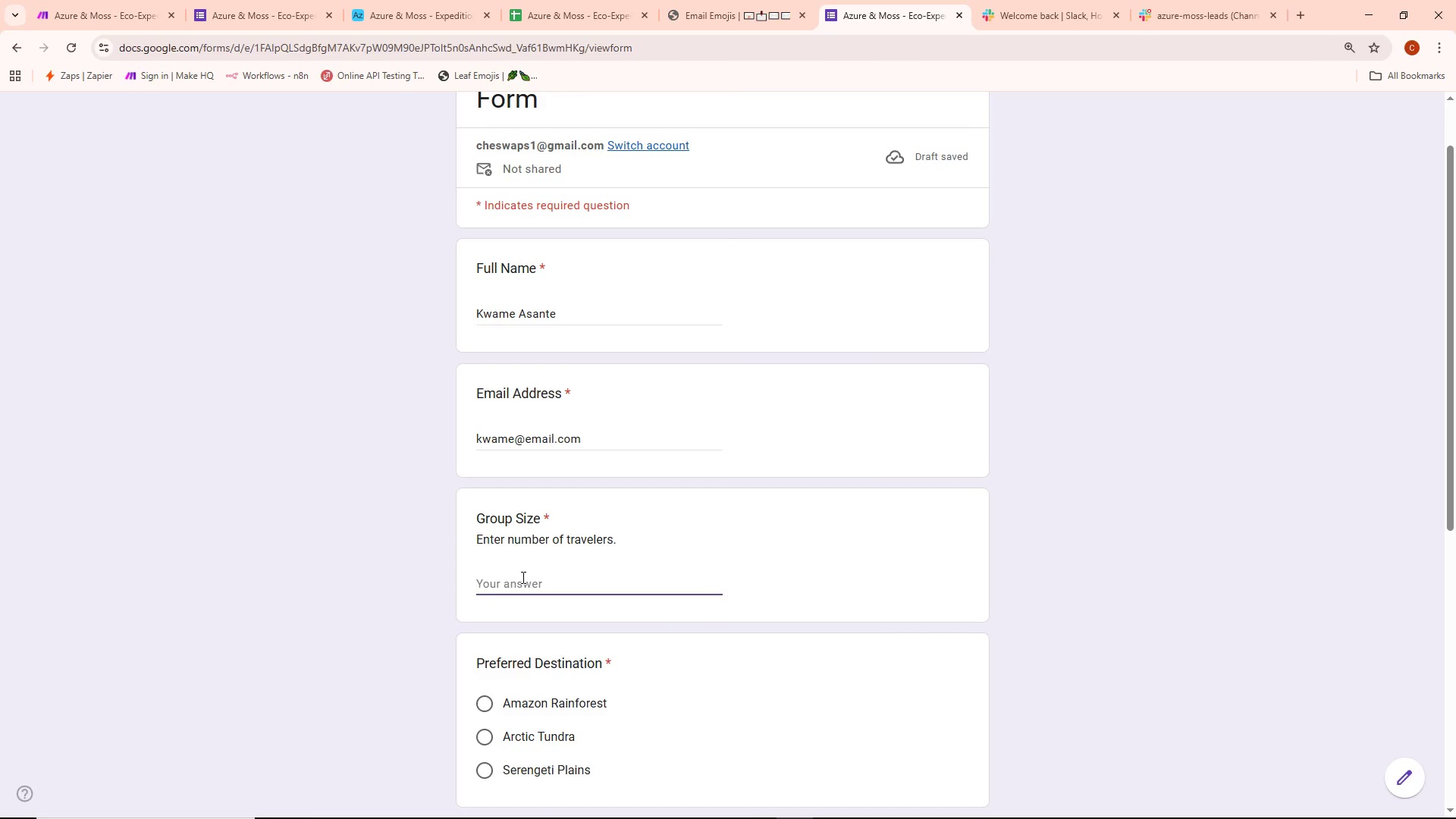 
scroll: coordinate [581, 588], scroll_direction: down, amount: 1.0
 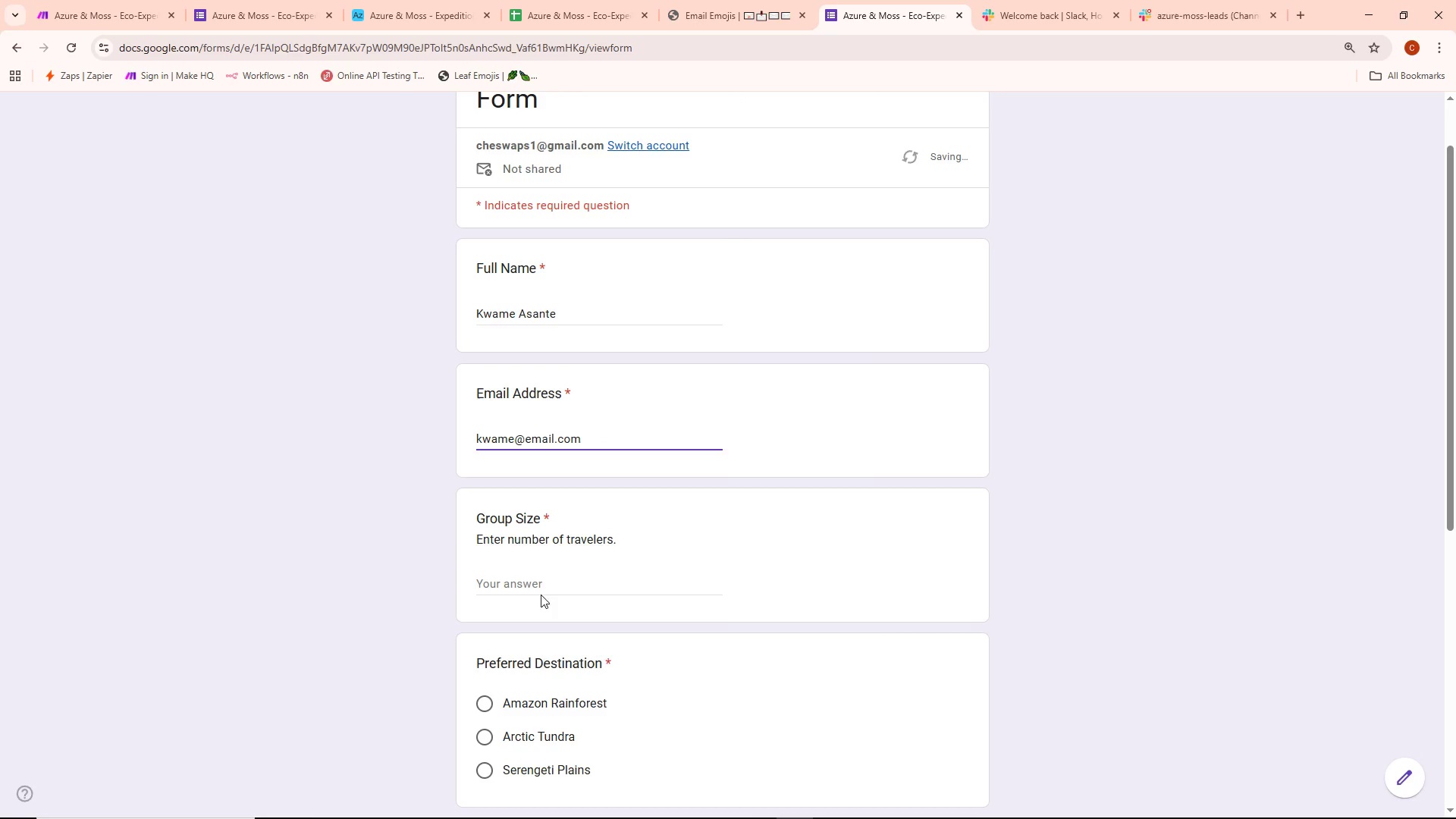 
key(2)
 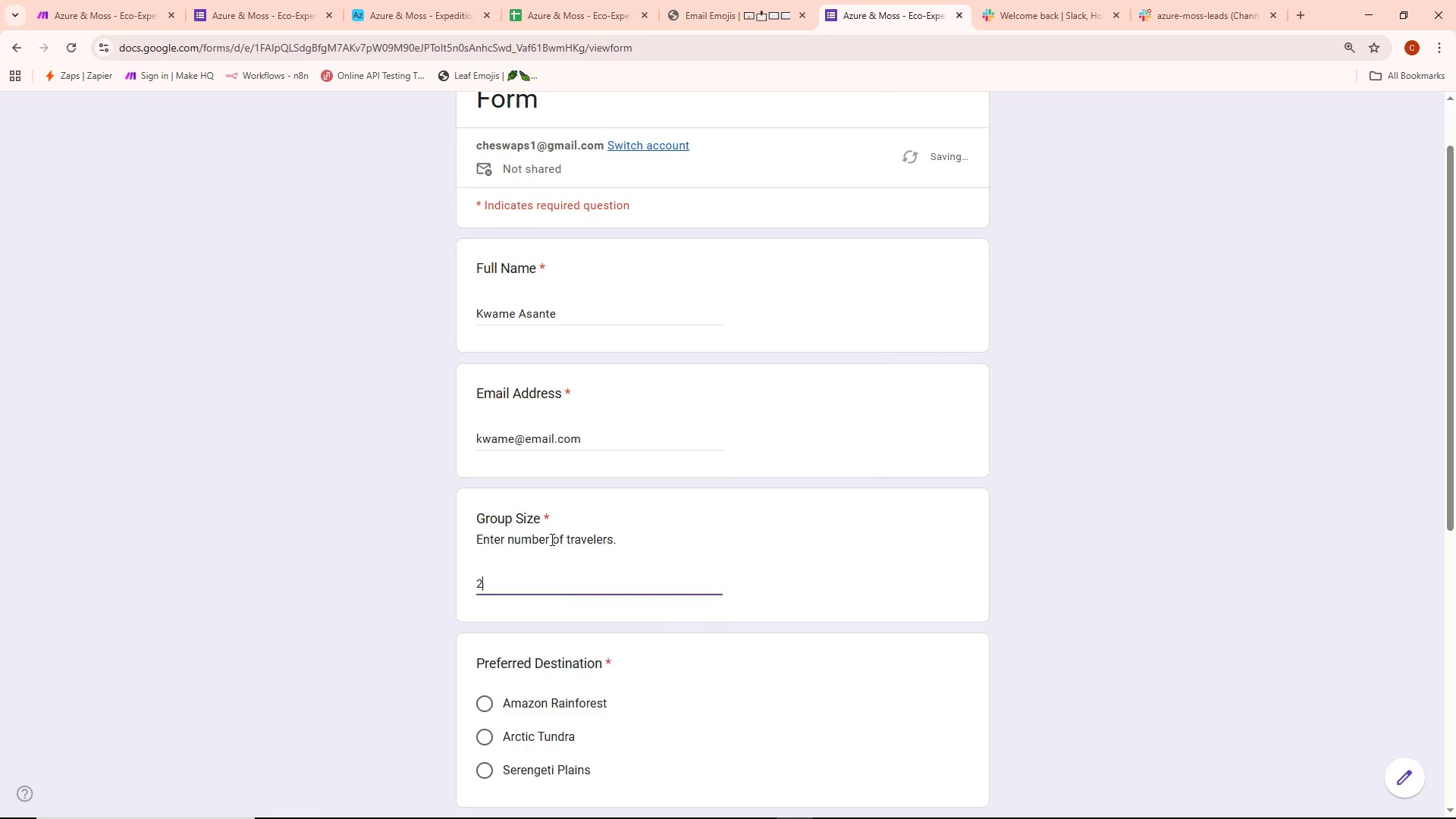 
scroll: coordinate [556, 532], scroll_direction: down, amount: 2.0
 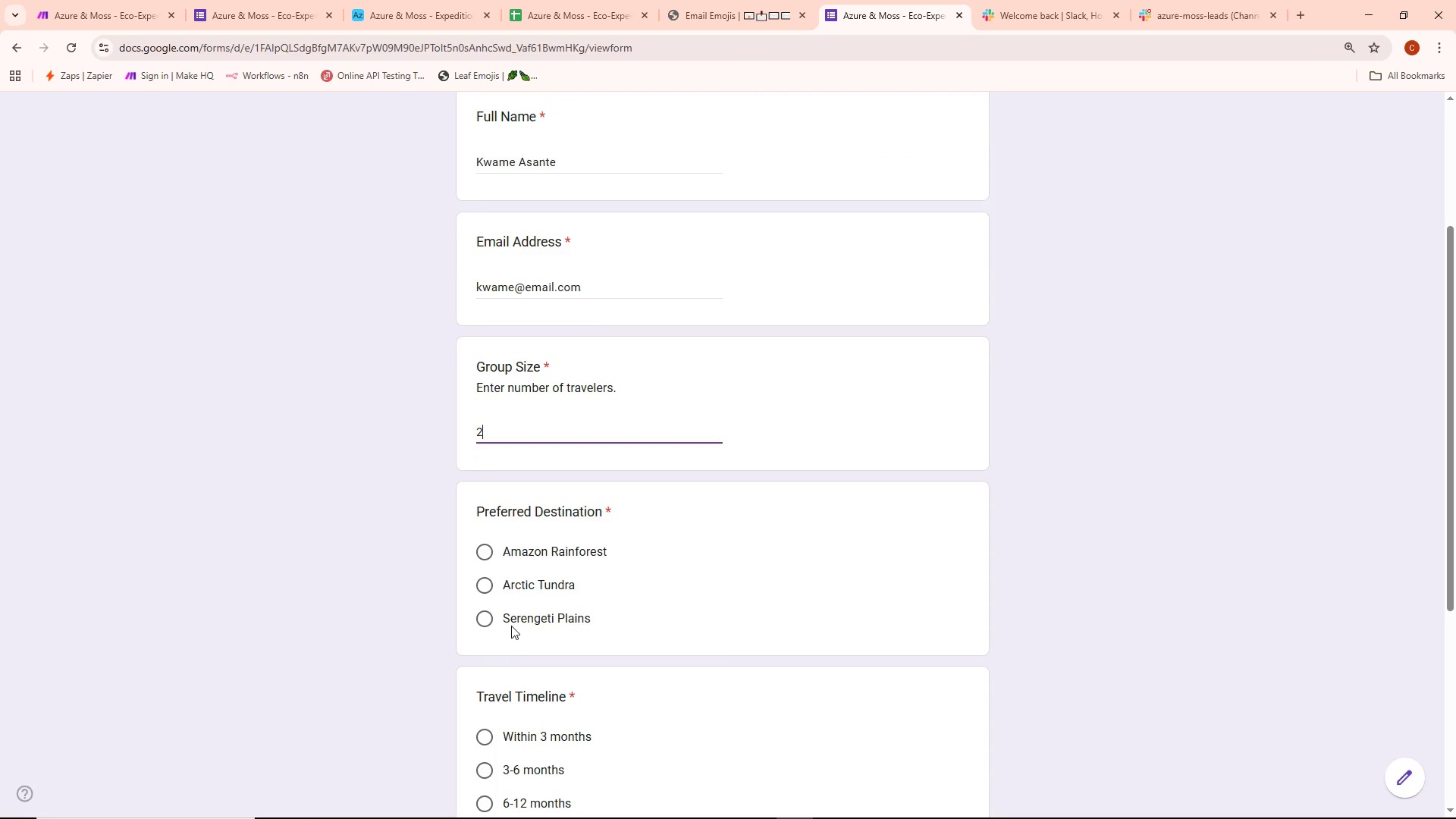 
double_click([491, 627])
 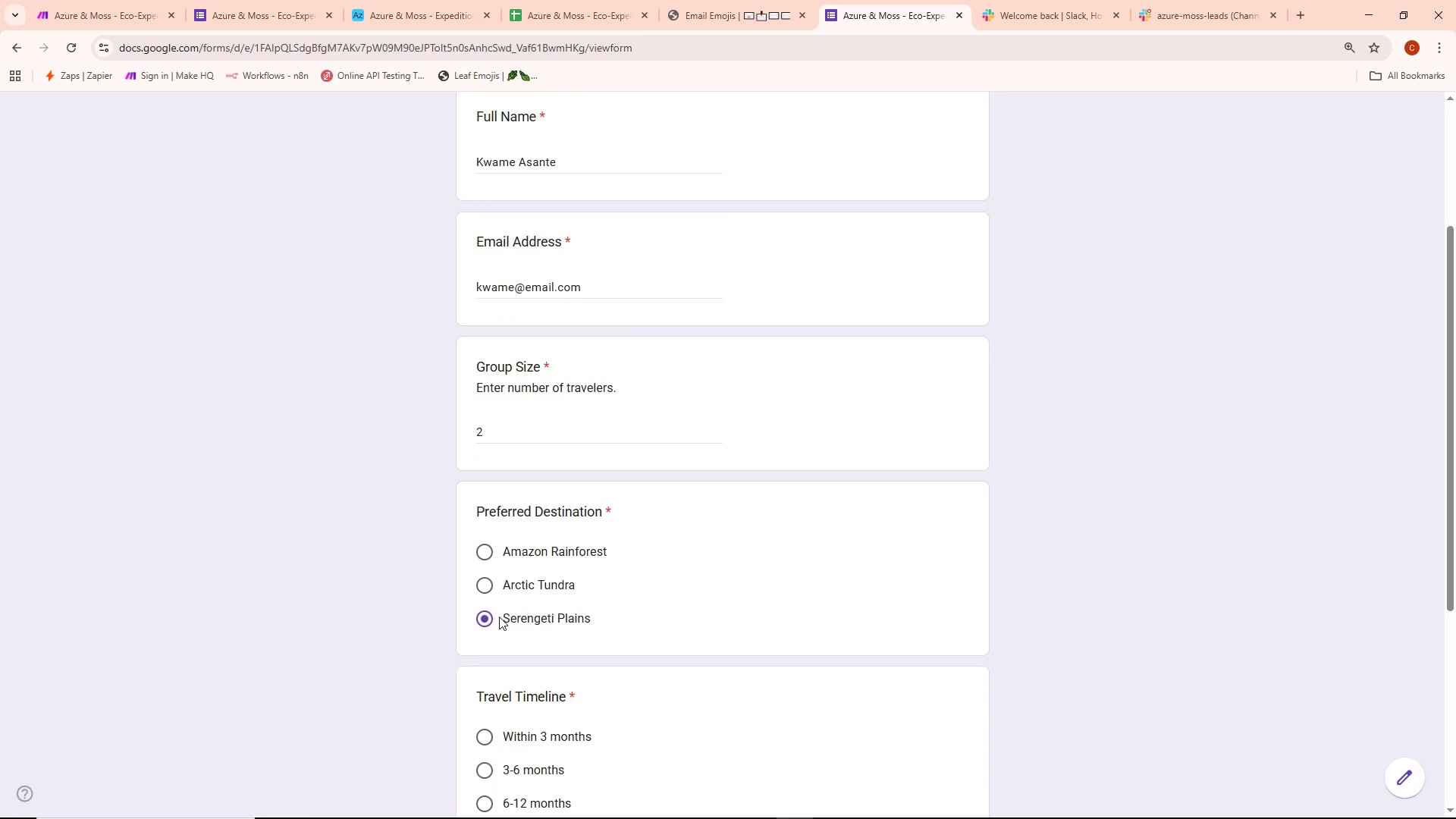 
scroll: coordinate [561, 579], scroll_direction: down, amount: 4.0
 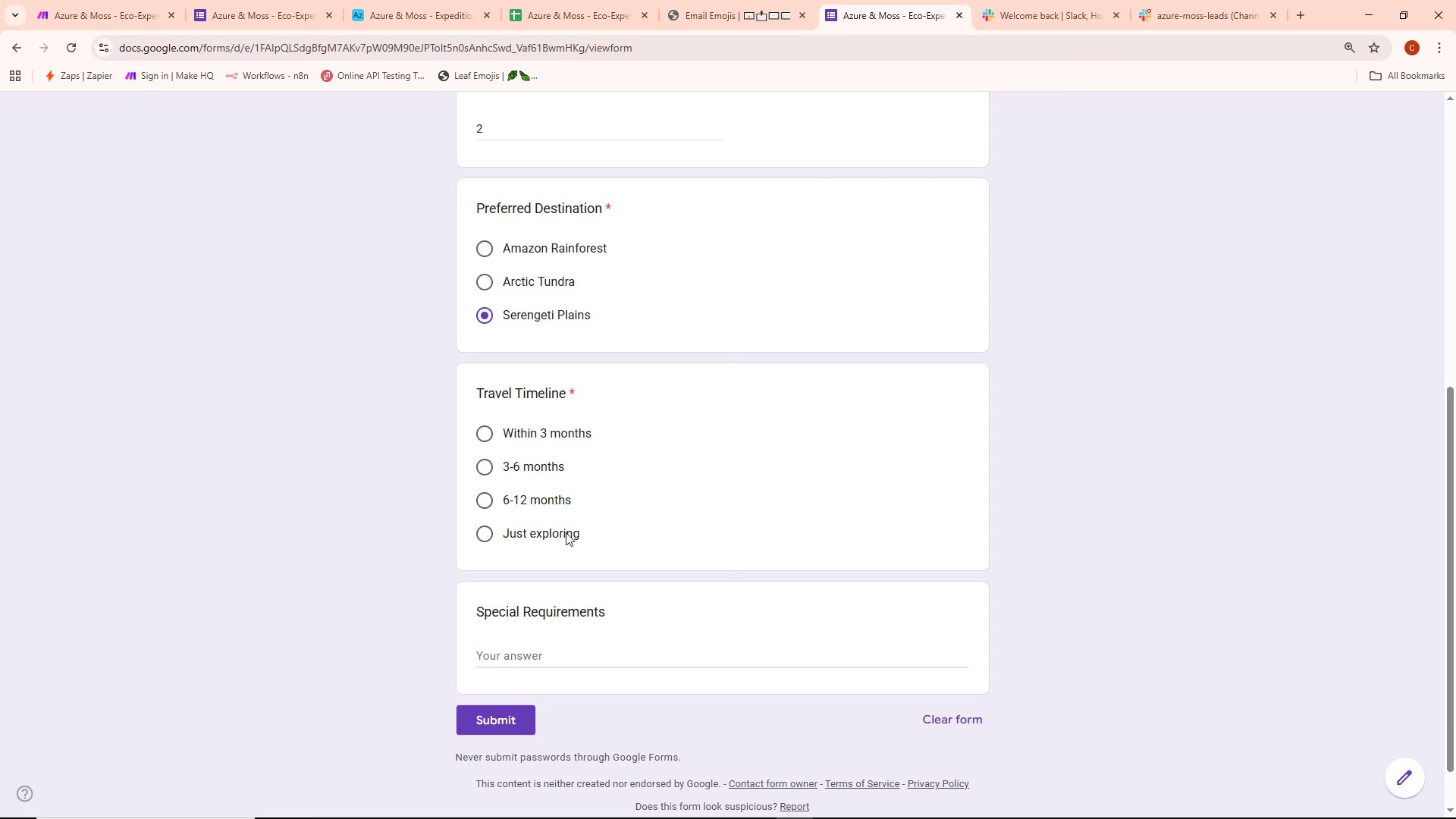 
left_click([477, 527])
 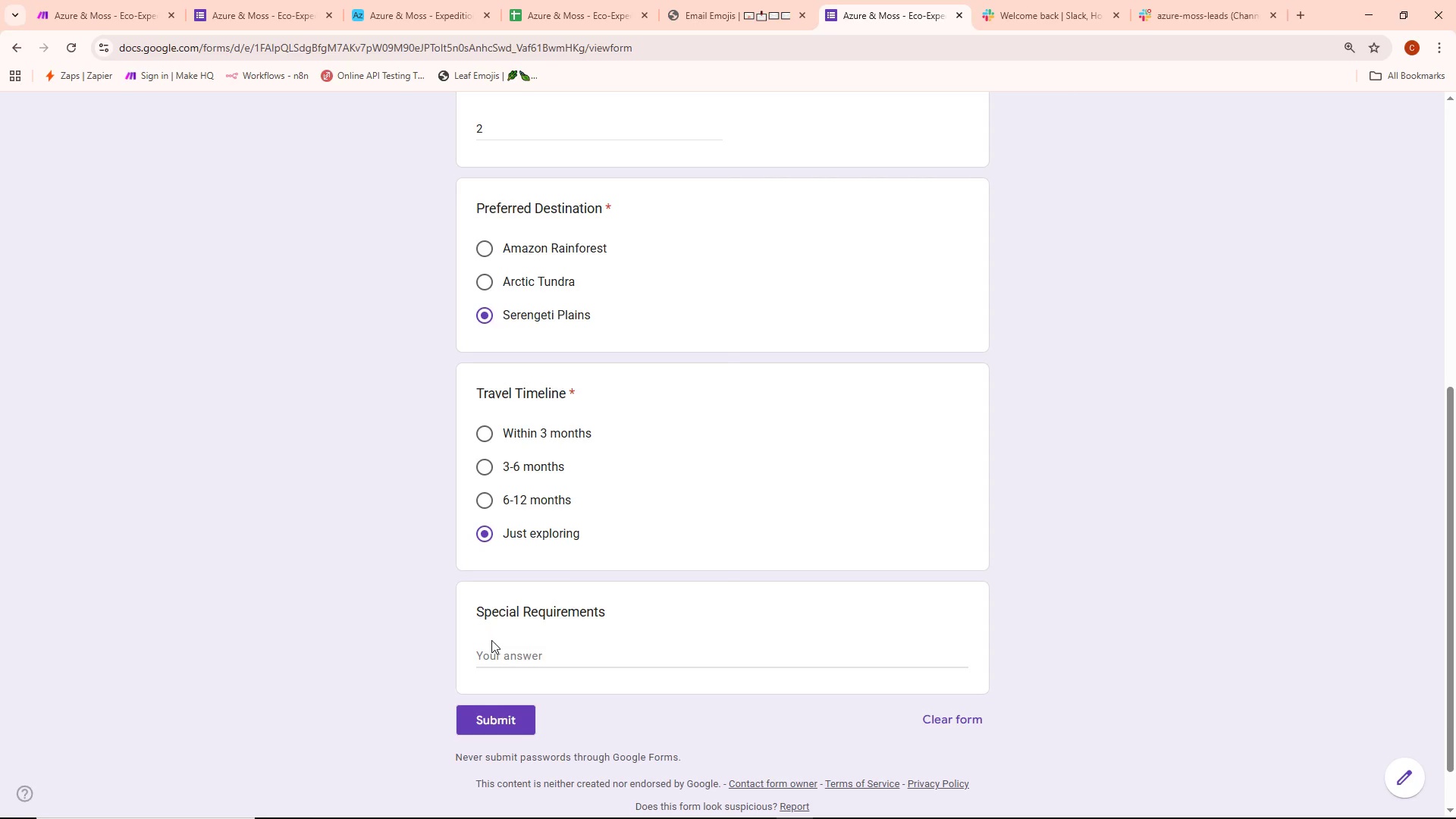 
left_click([495, 656])
 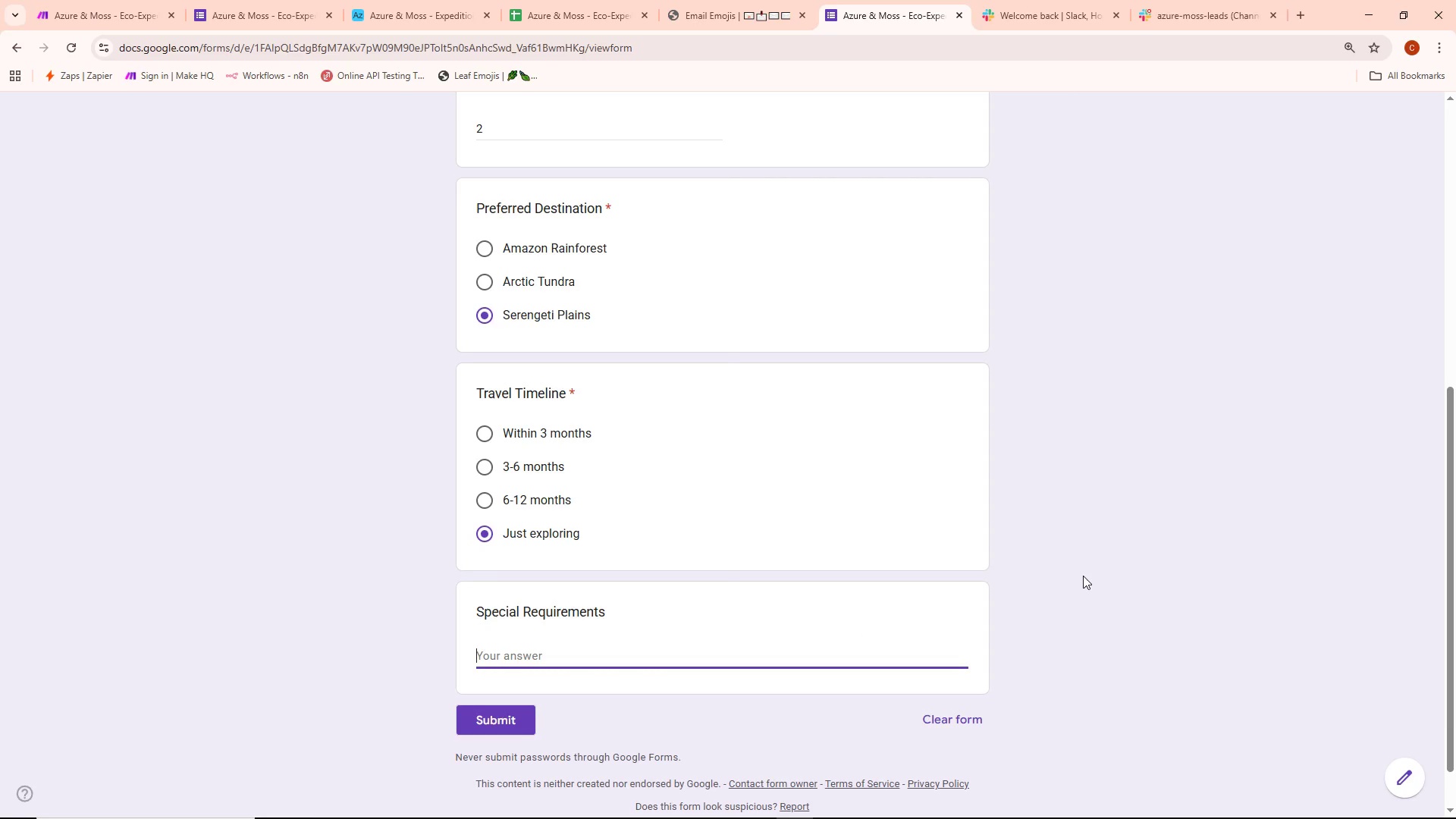 
type(Honeymoon trip. Looking for a private and romantic safari experience,)
key(Backspace)
type(.)
 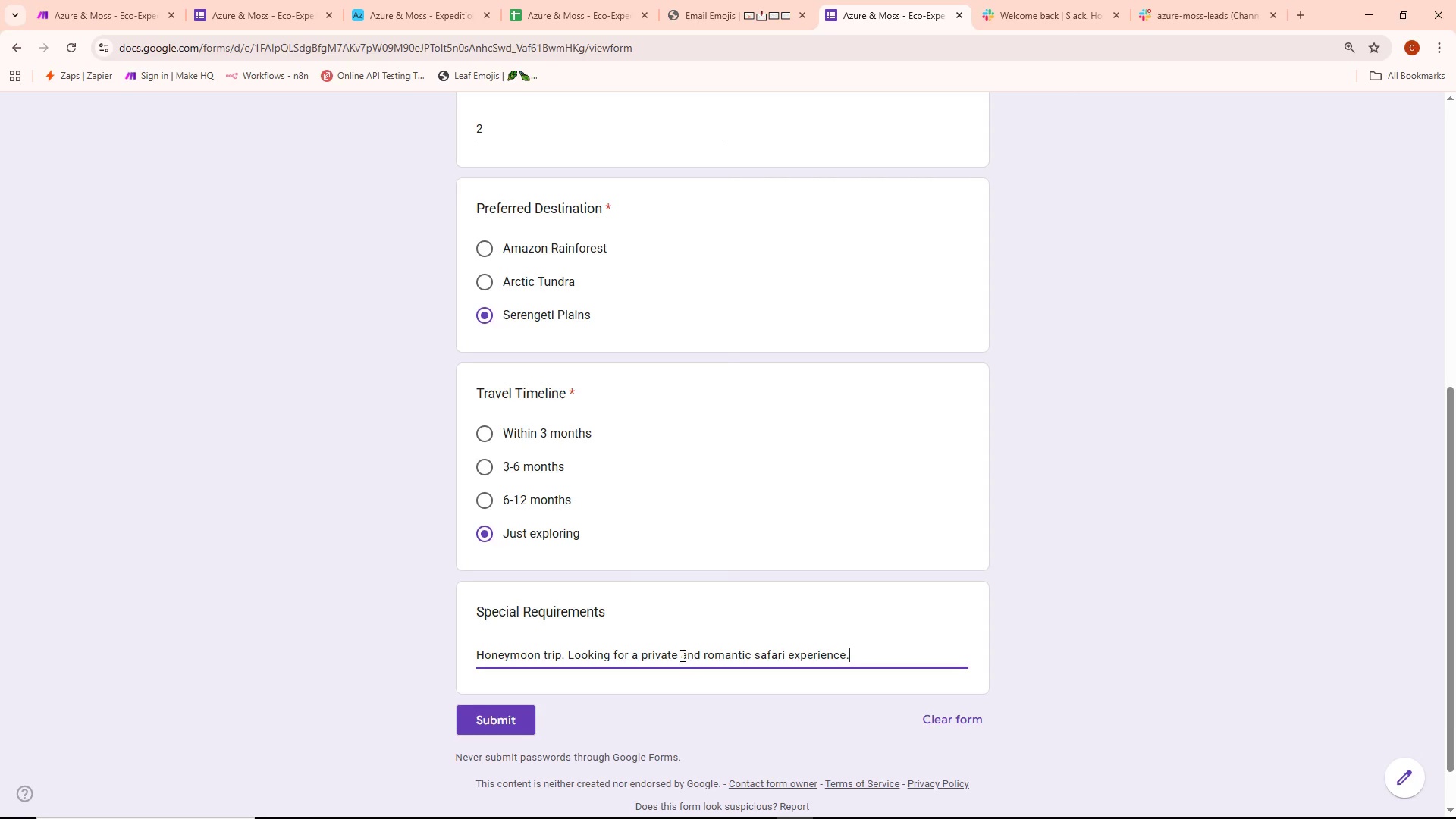 
wait(11.64)
 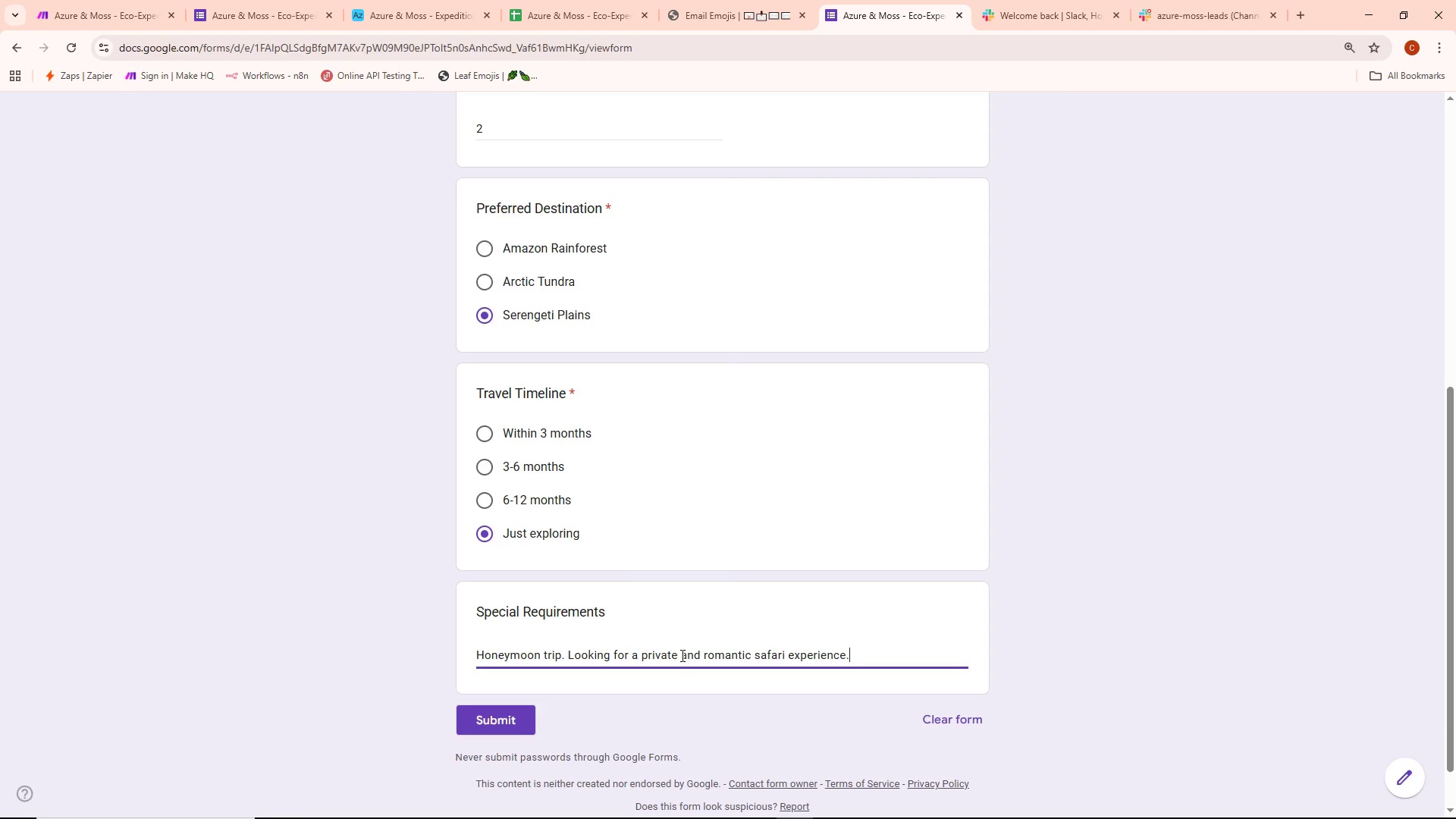 
left_click_drag(start_coordinate=[503, 718], to_coordinate=[499, 717])
 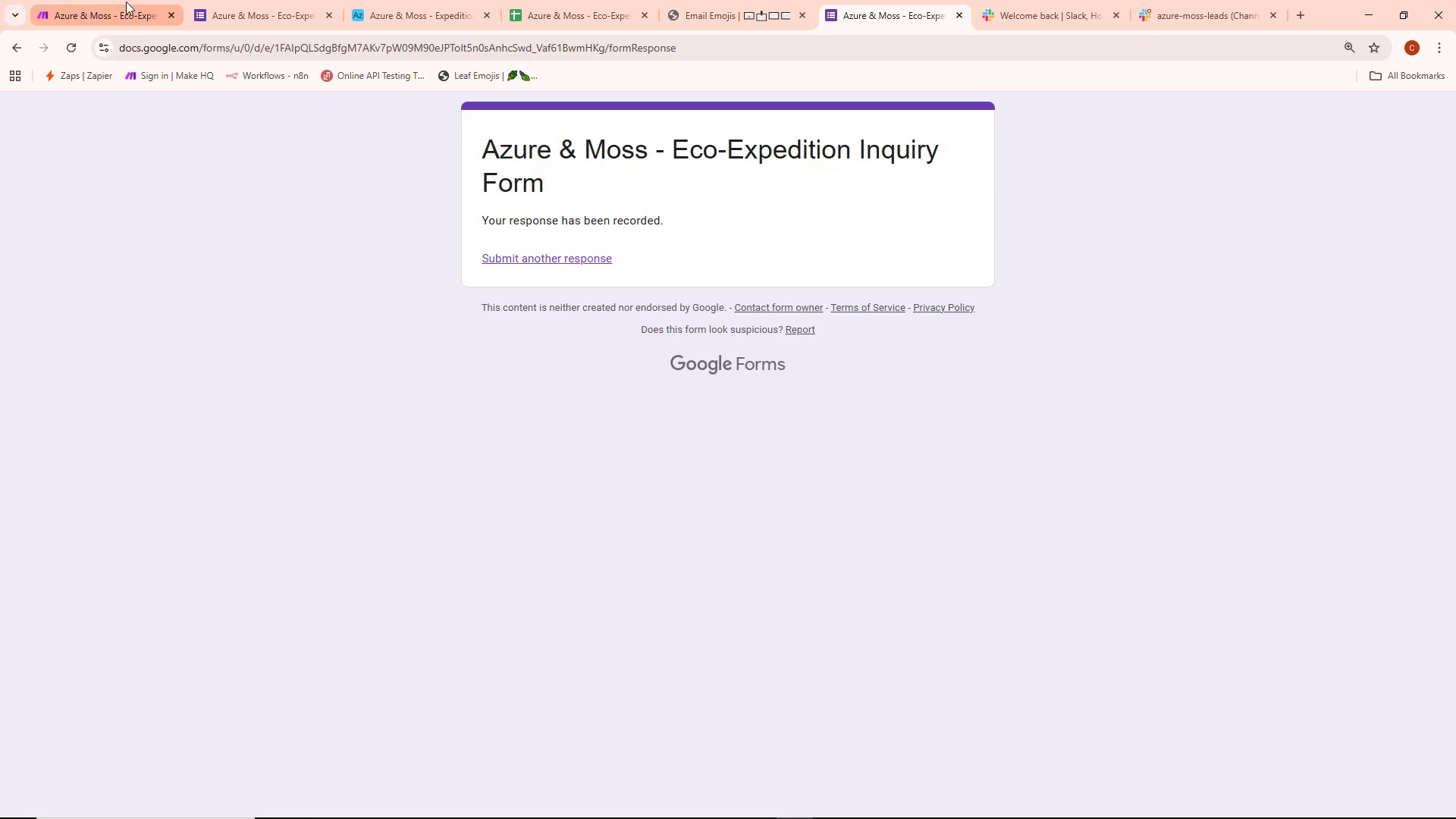 
left_click([105, 7])
 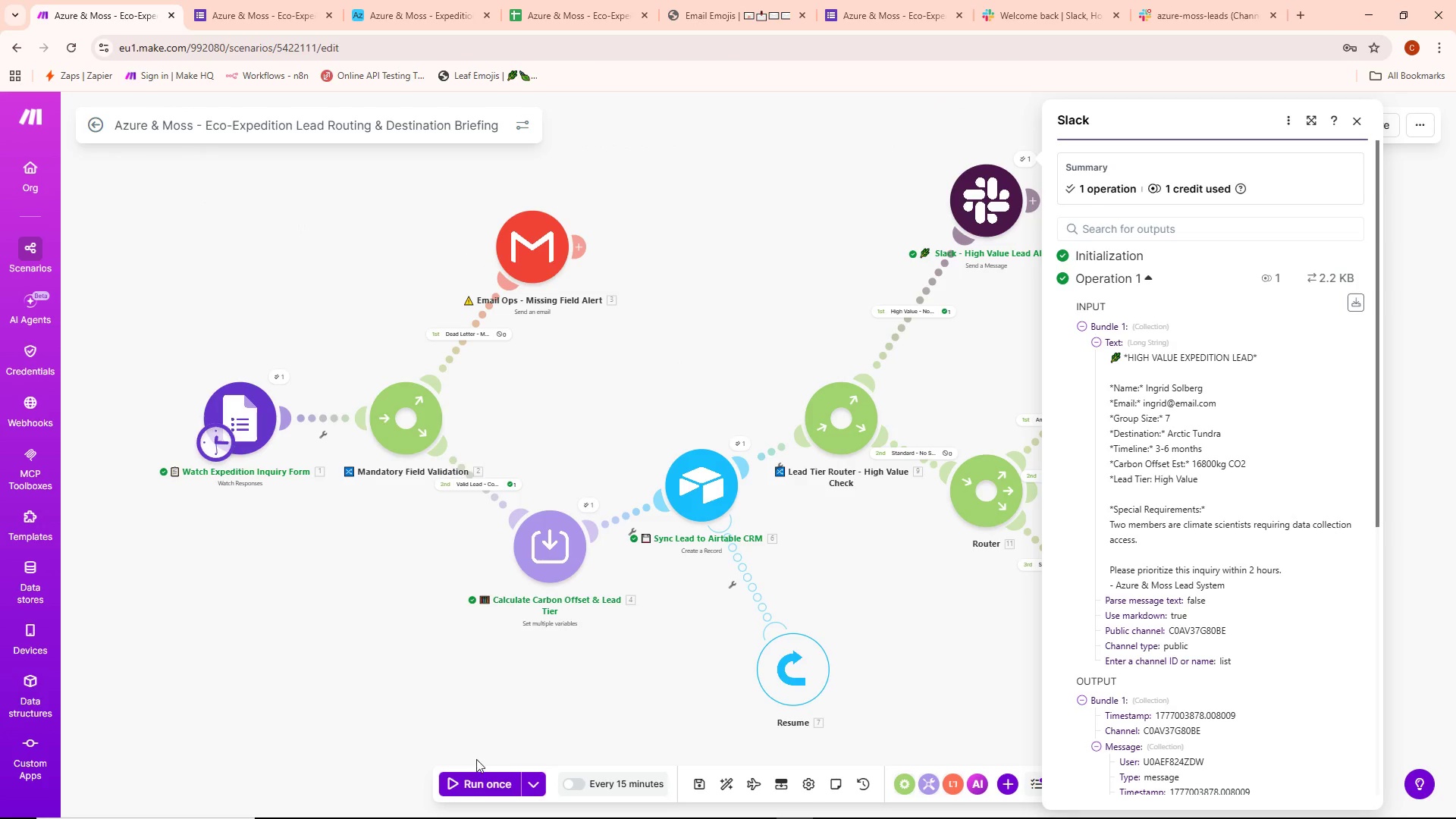 
left_click([476, 775])
 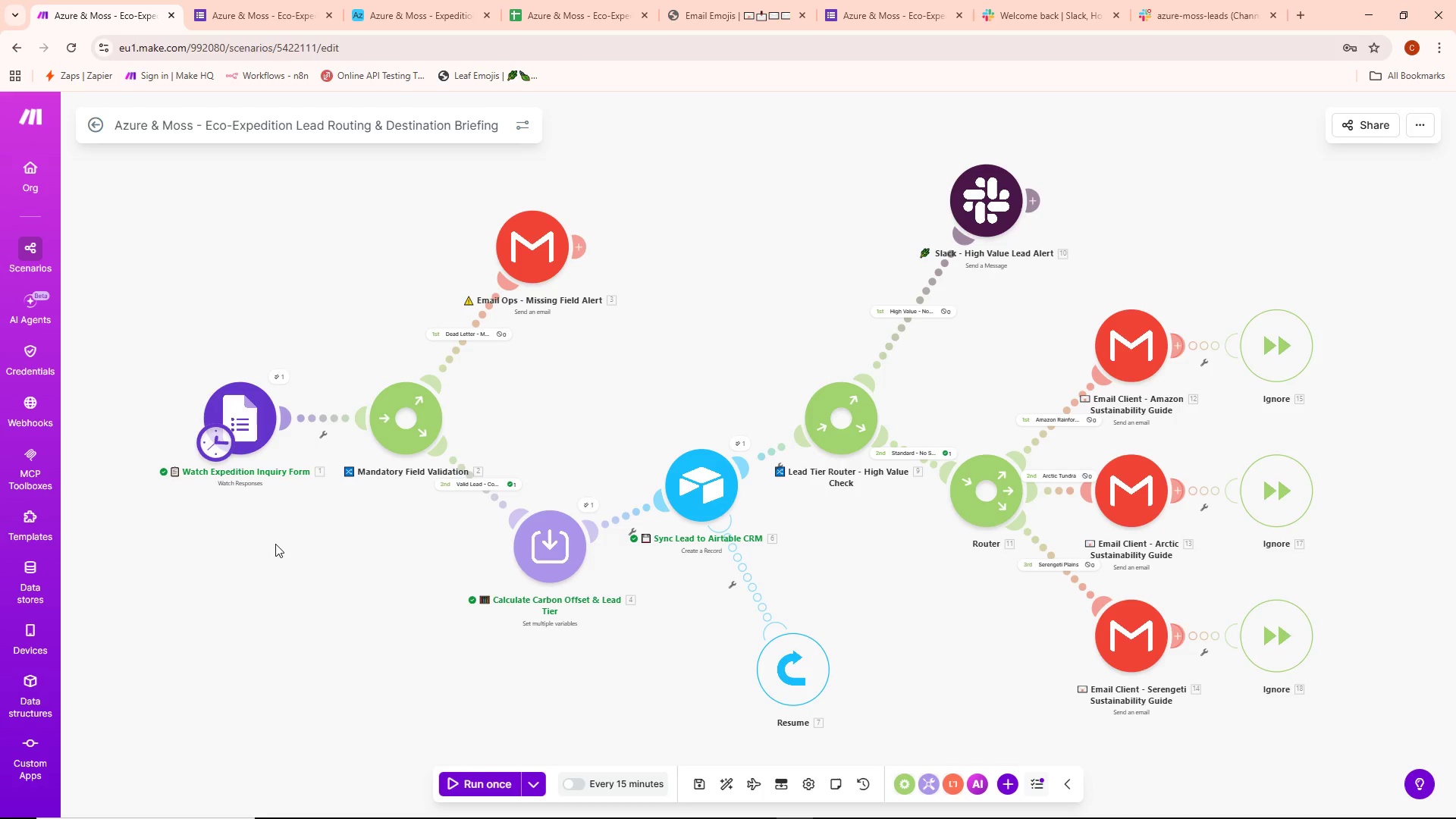 
wait(13.31)
 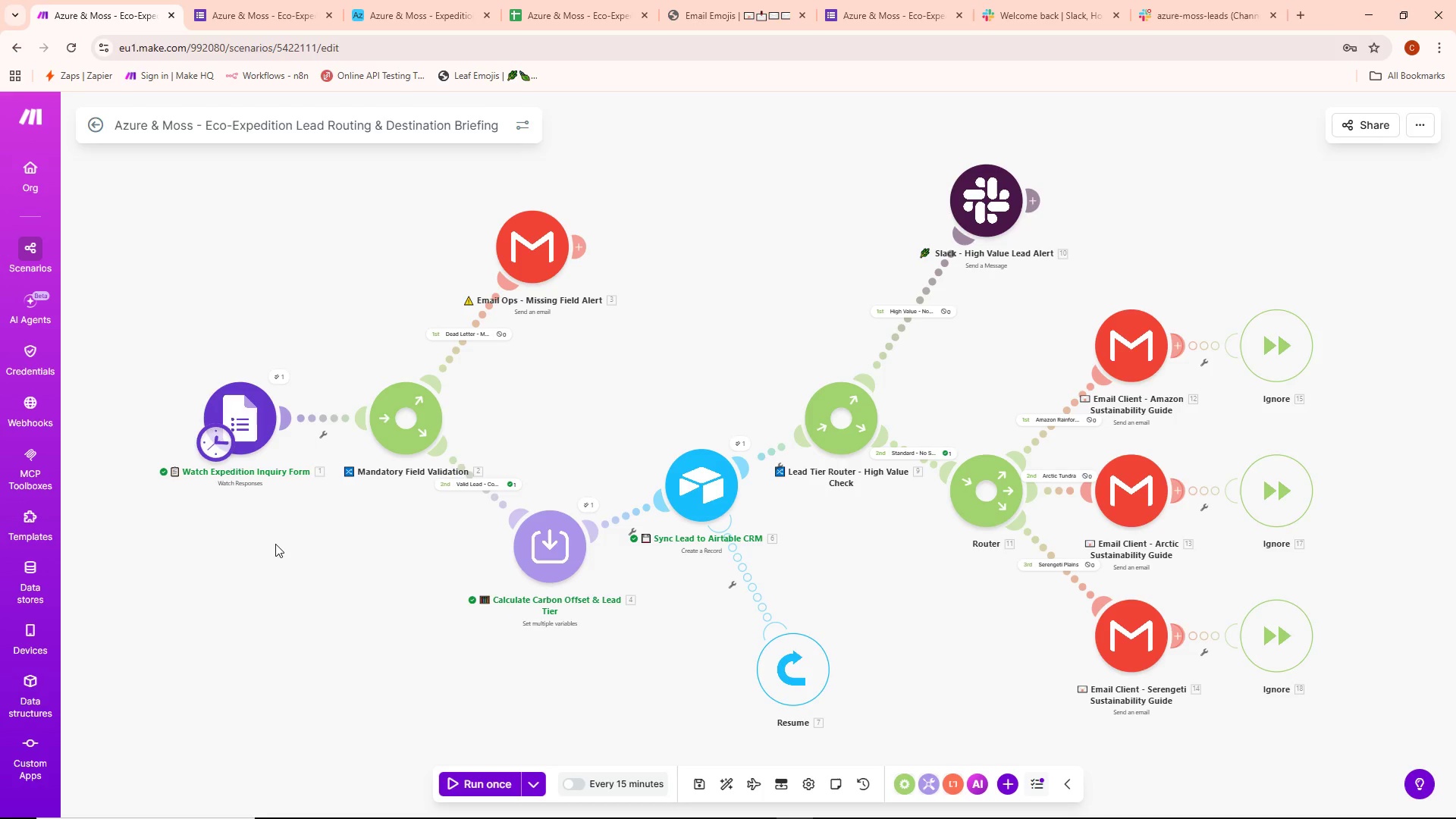 
left_click([279, 375])
 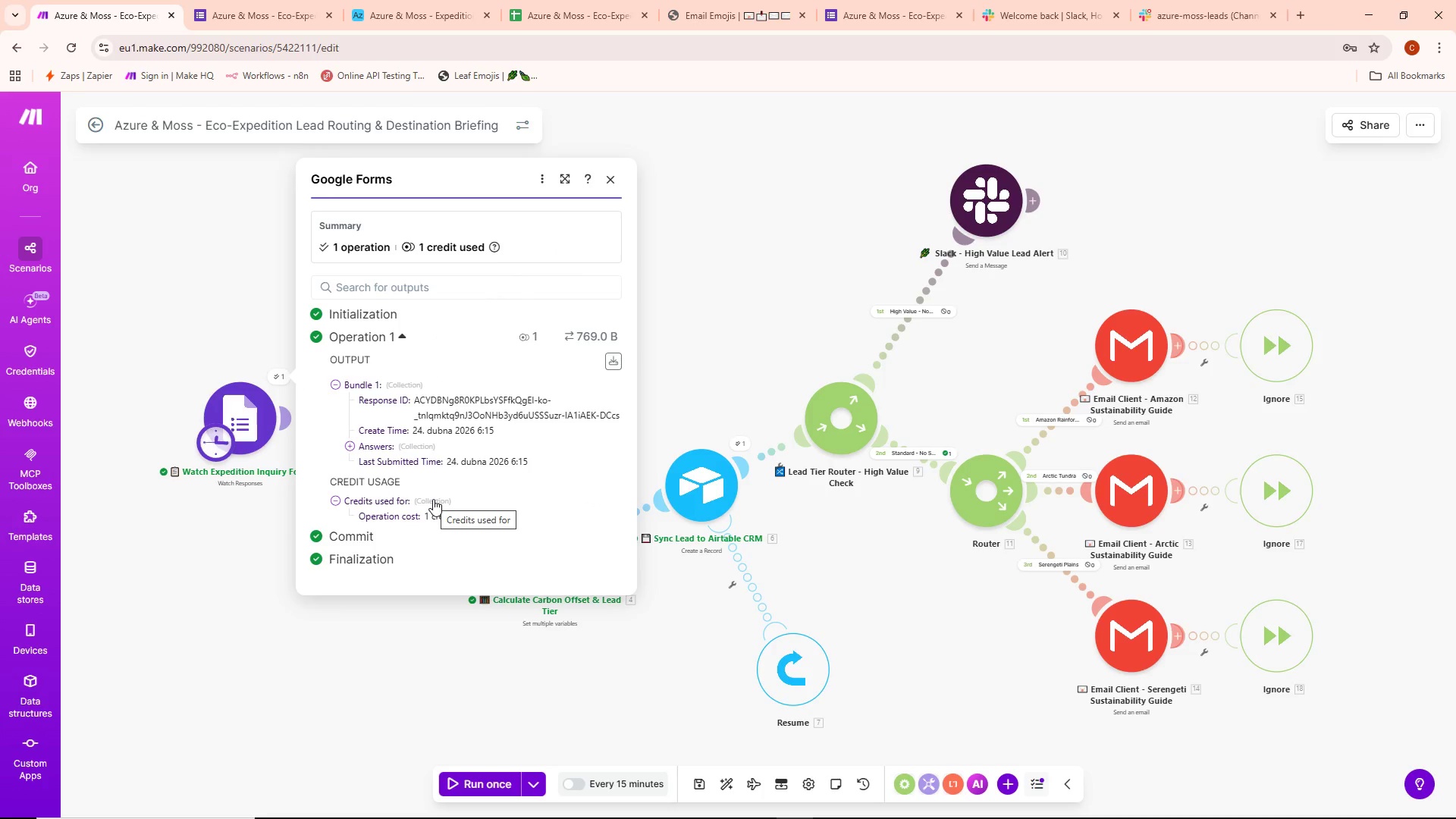 
left_click([422, 447])
 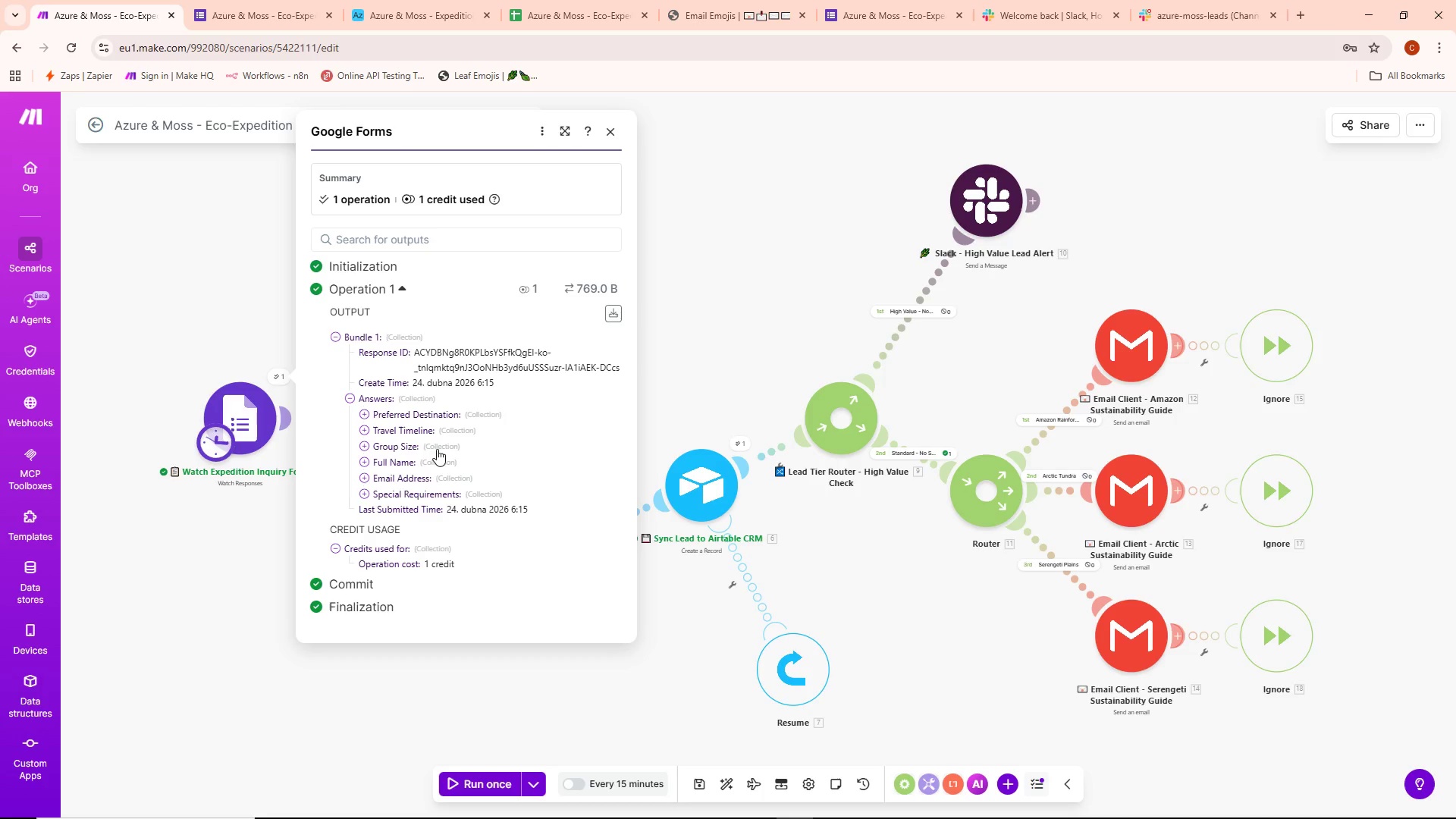 
wait(6.08)
 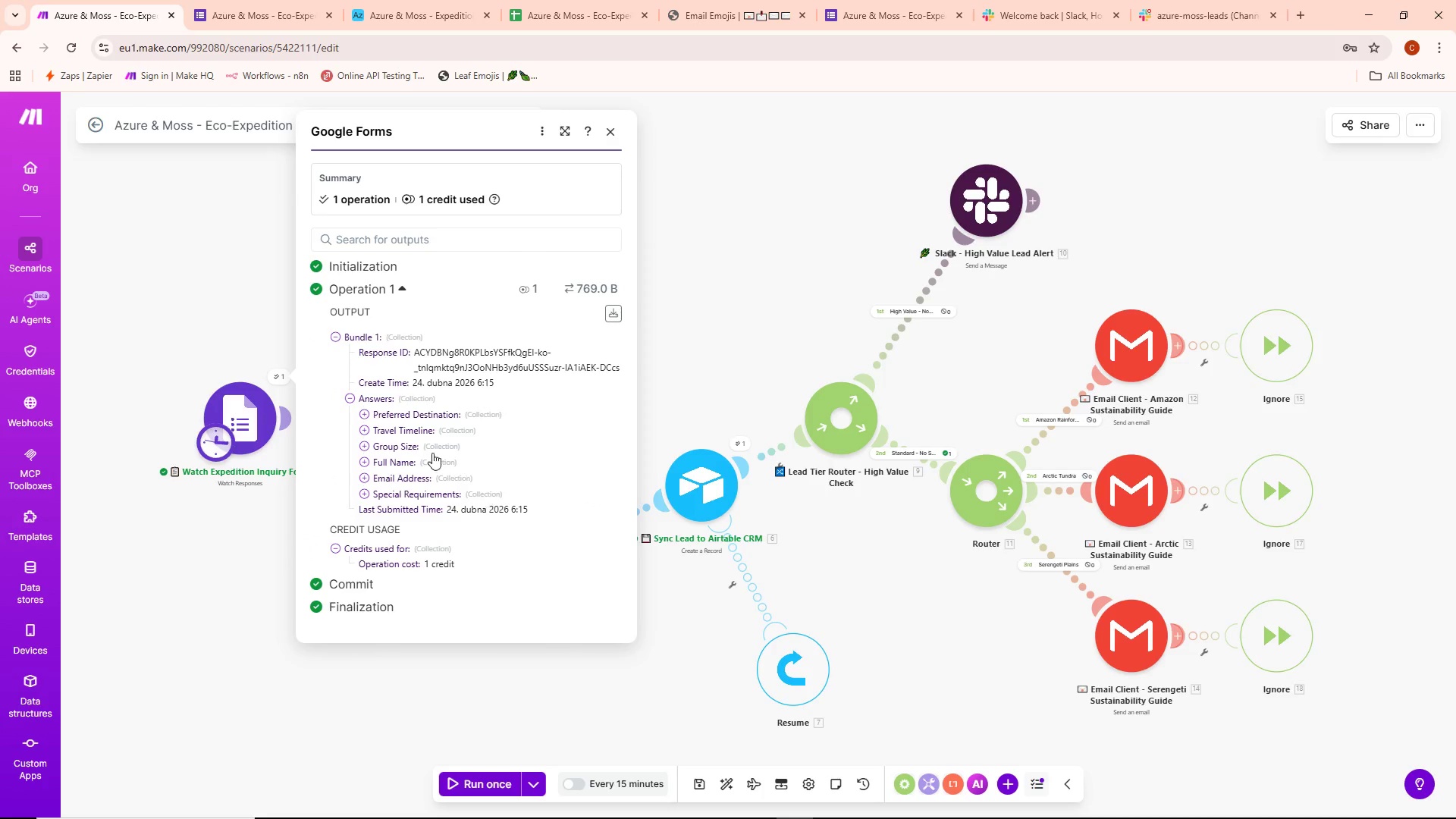 
left_click([477, 413])
 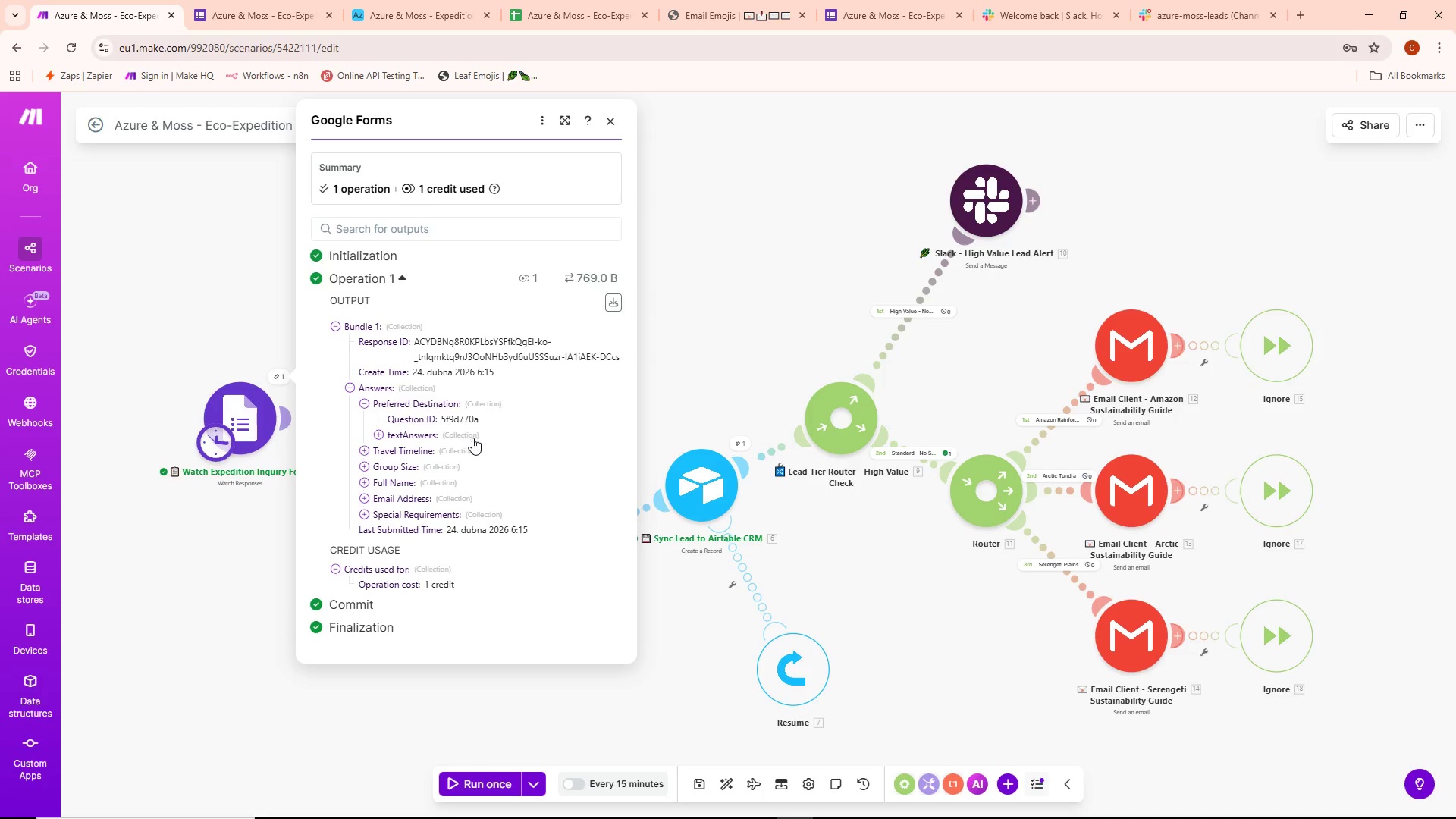 
left_click([461, 438])
 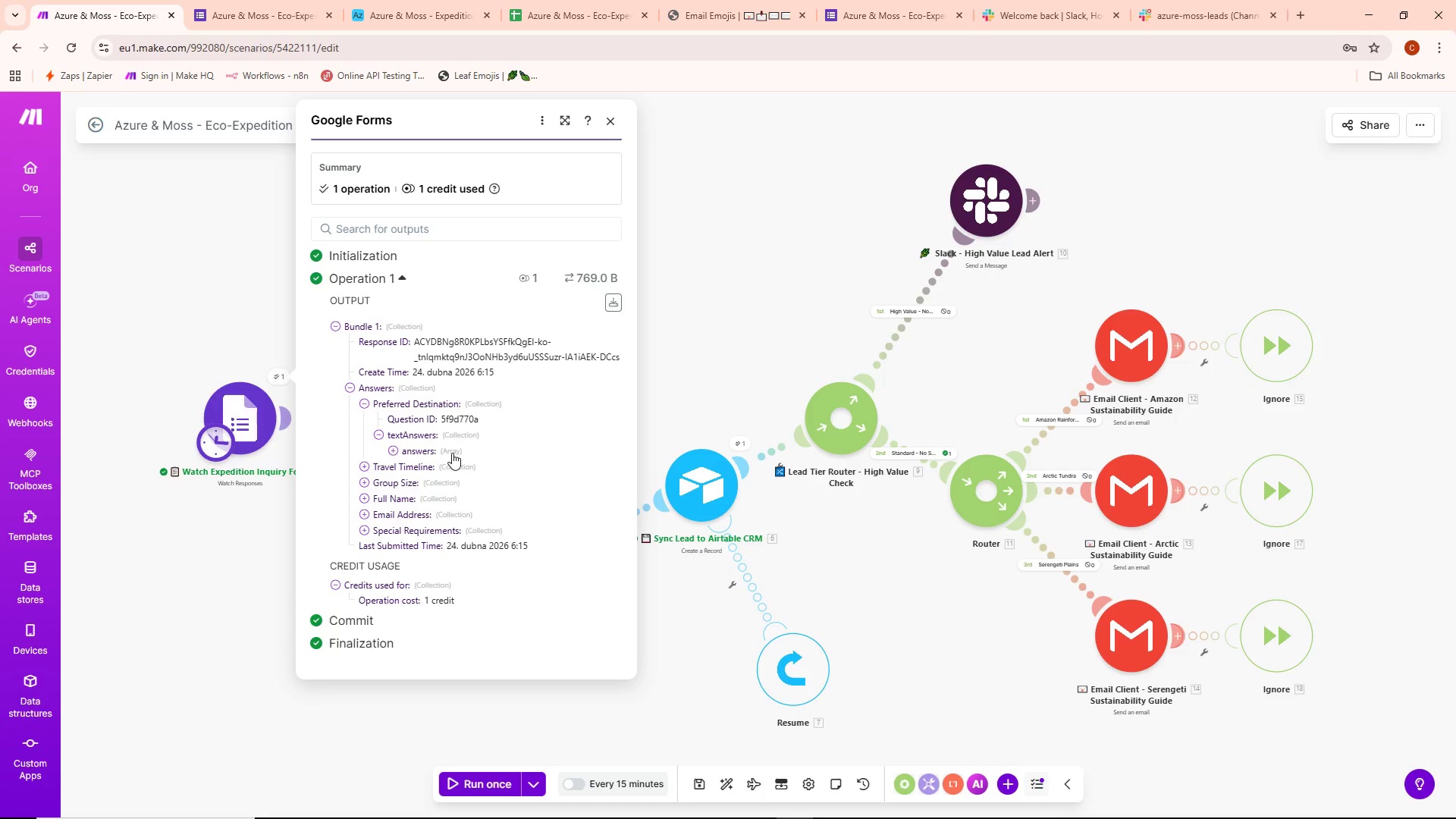 
left_click([452, 453])
 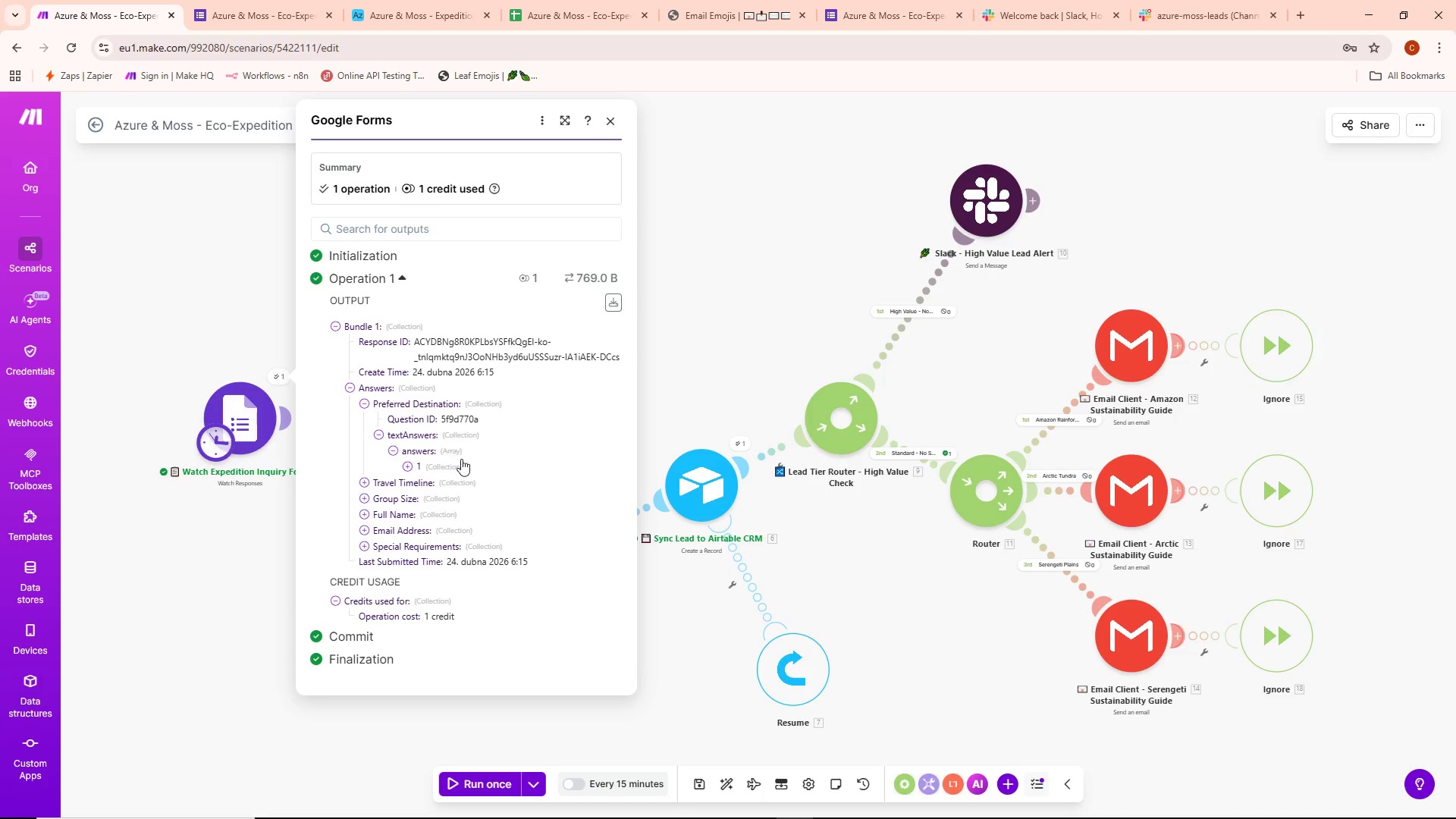 
left_click([441, 469])
 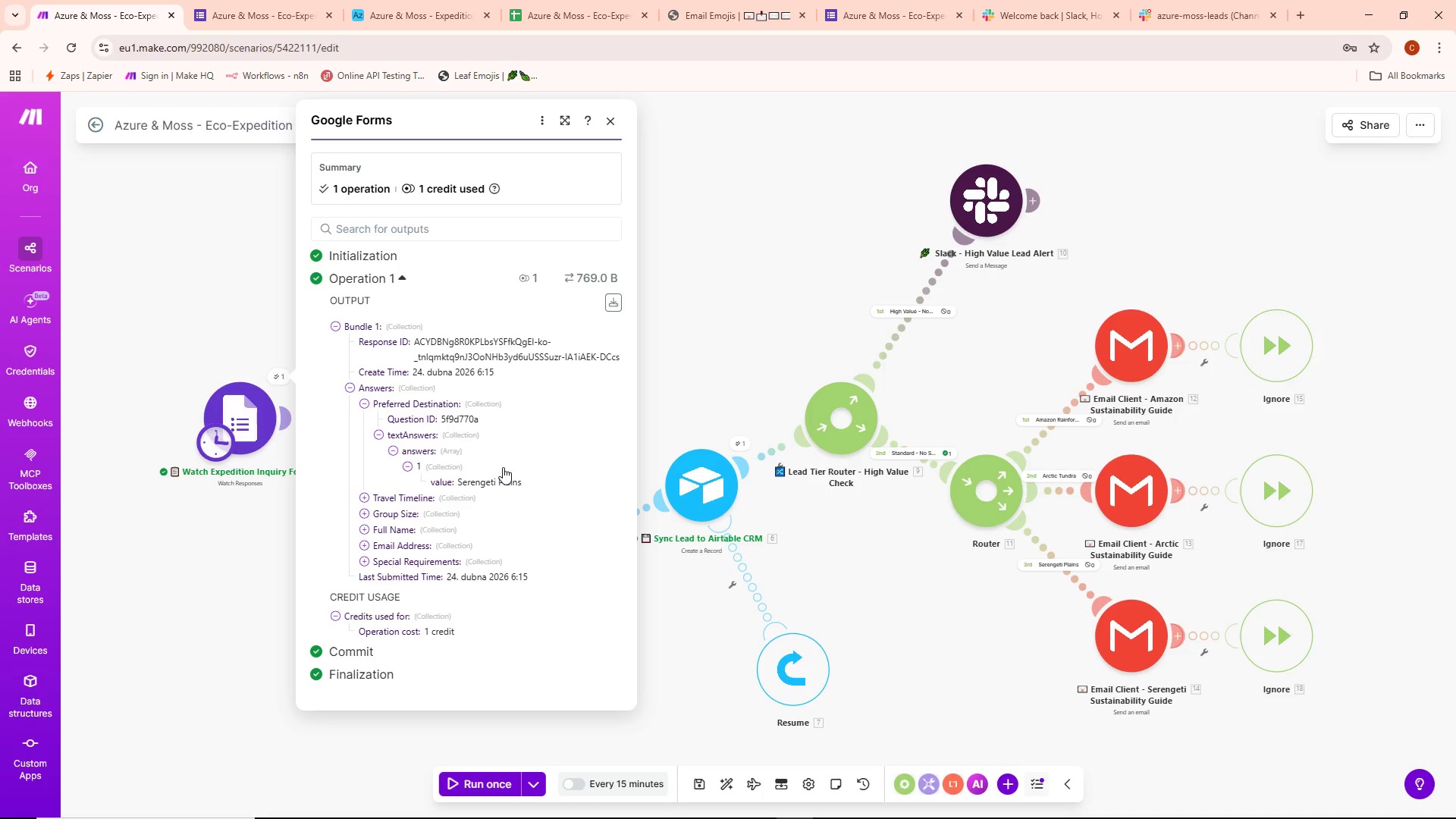 
wait(11.42)
 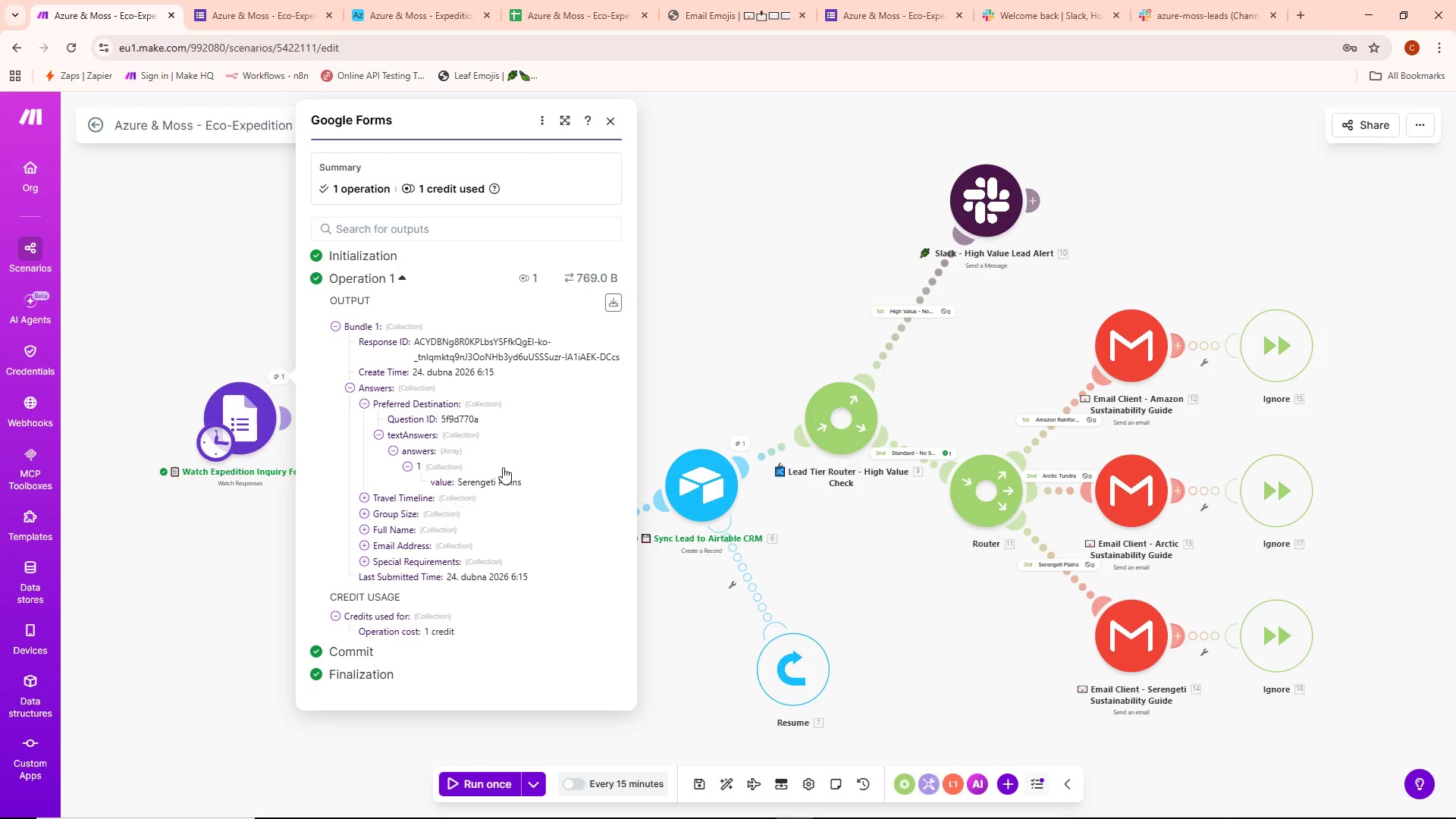 
left_click([1077, 475])
 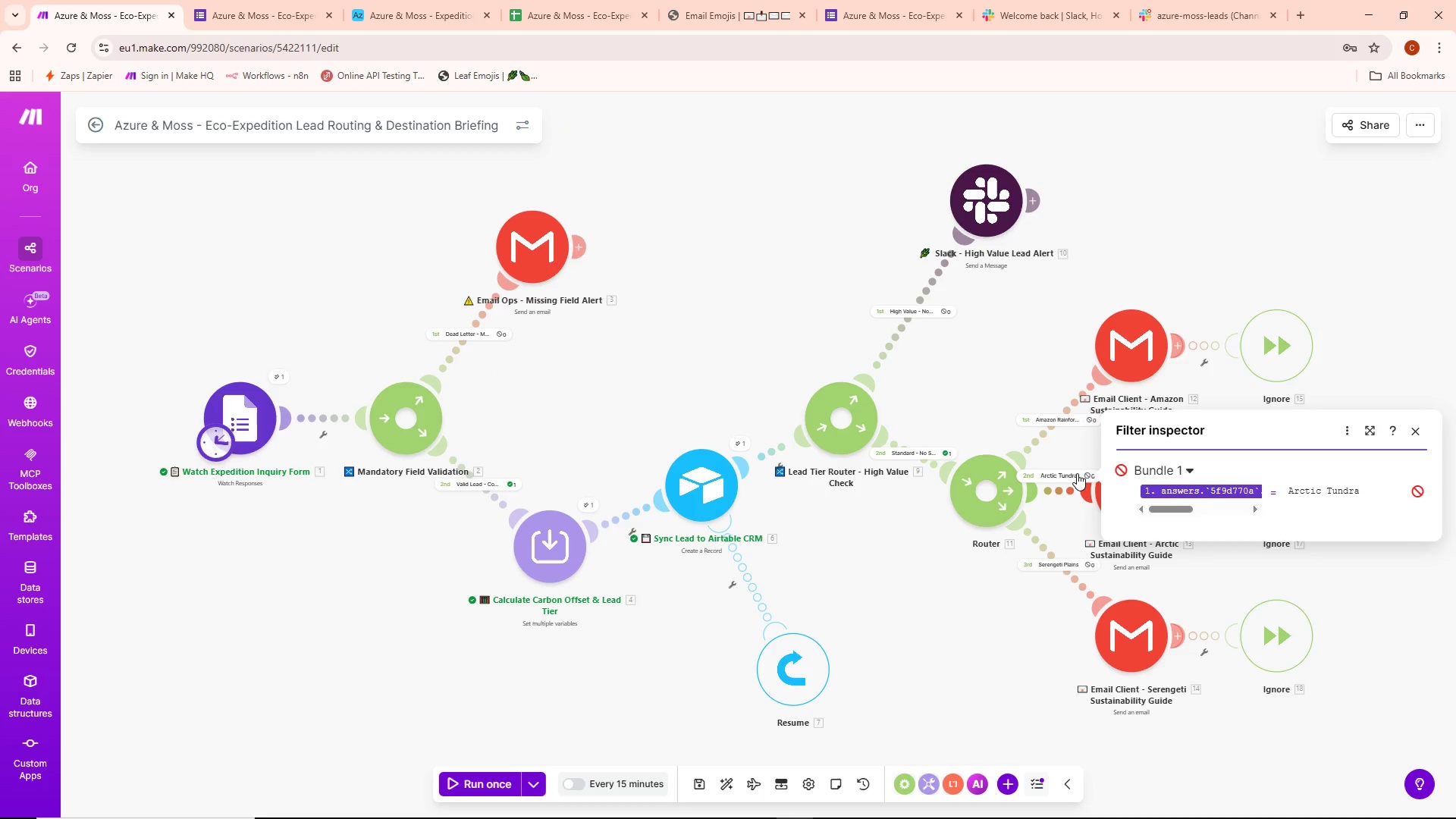 
left_click([1076, 559])
 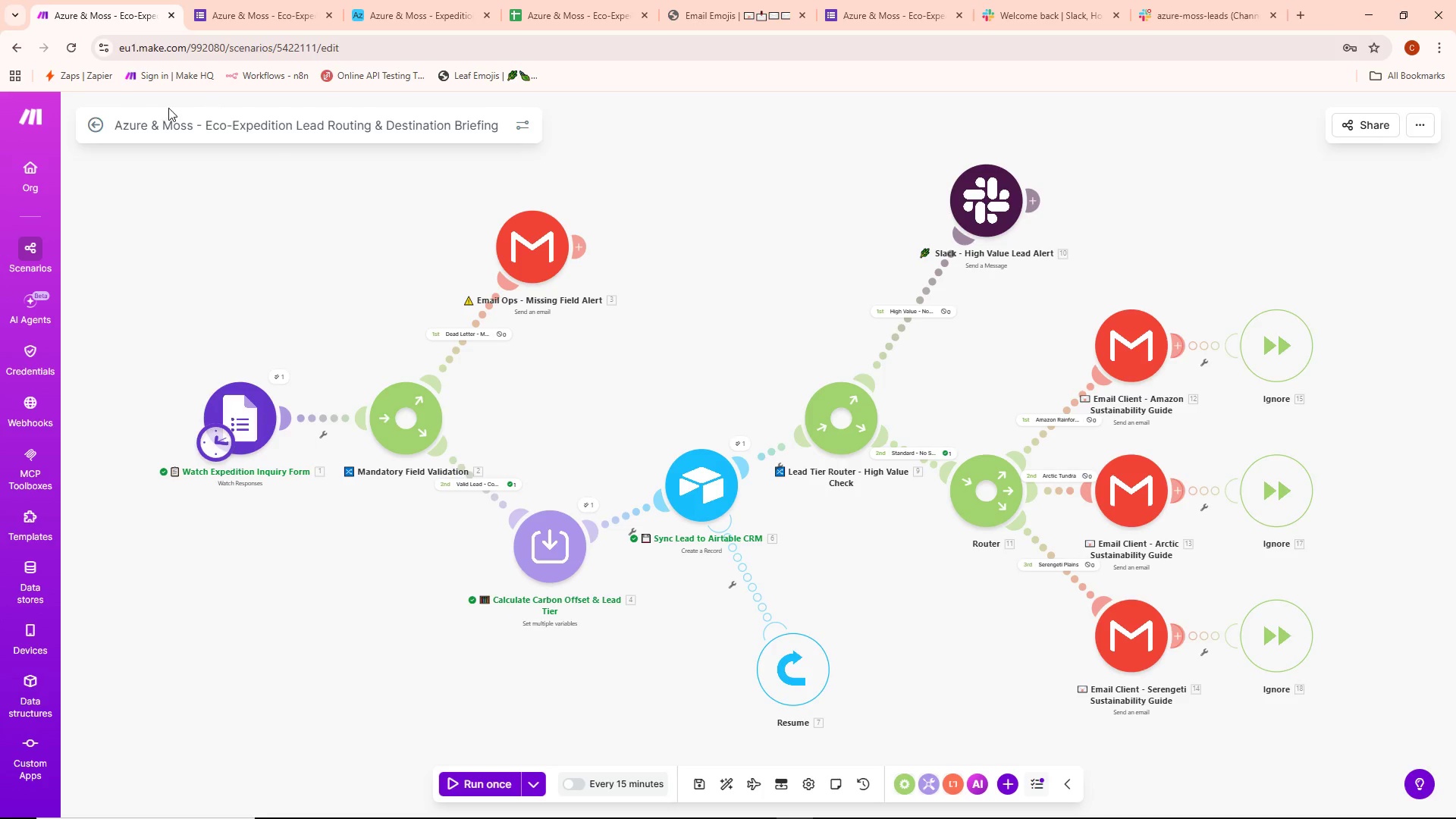 
left_click([261, 18])
 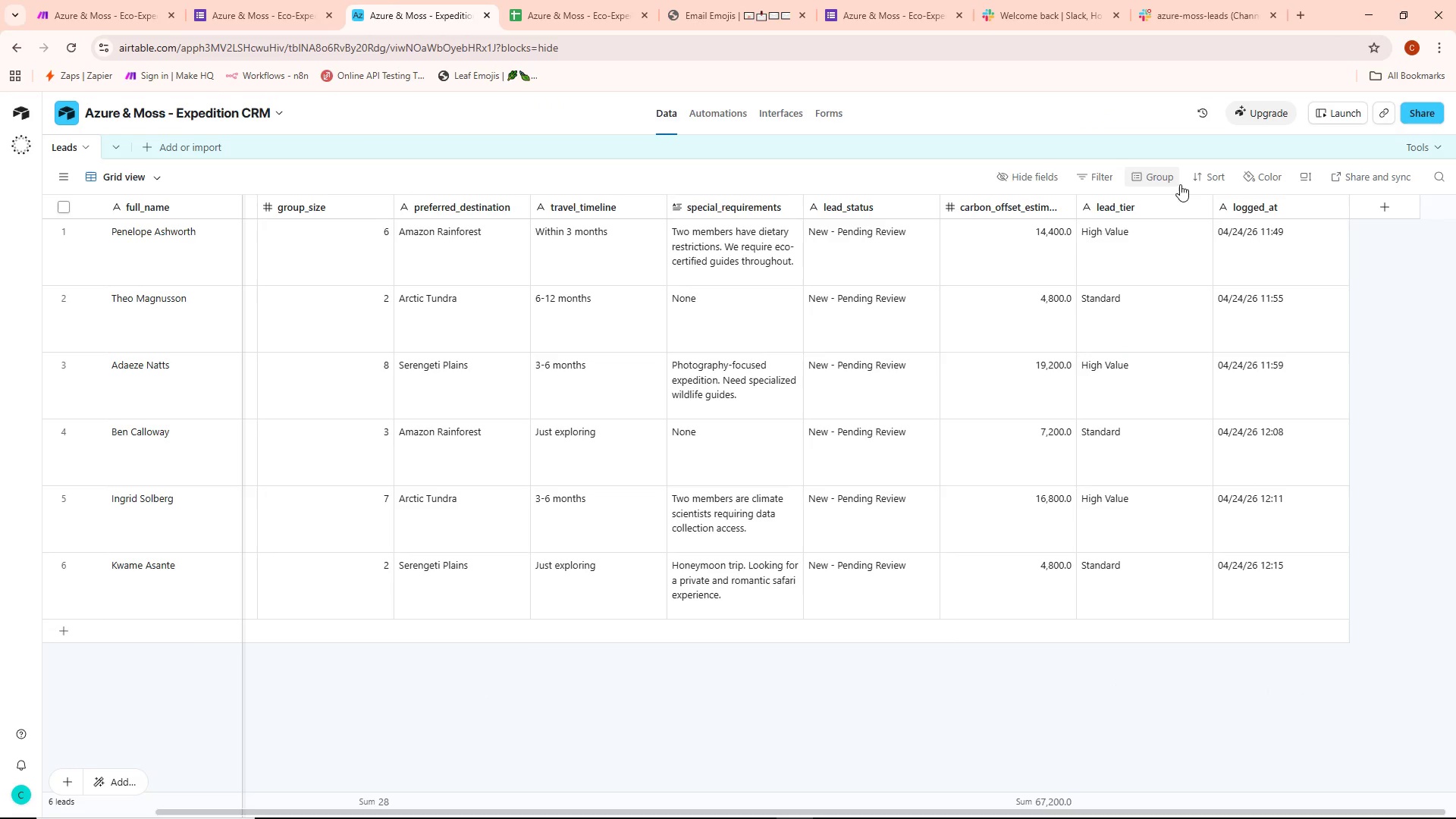 
wait(6.11)
 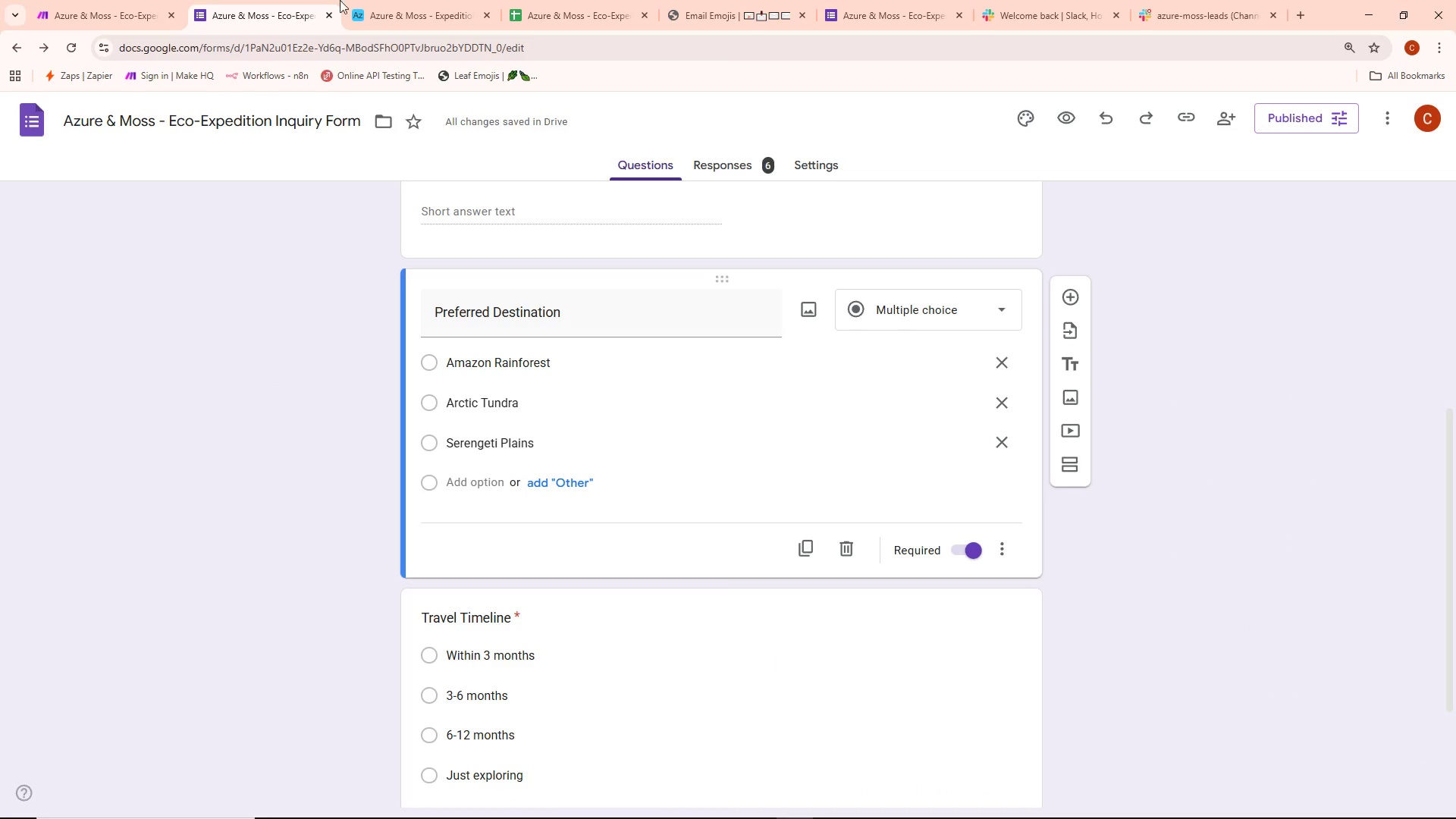 
left_click([1098, 174])